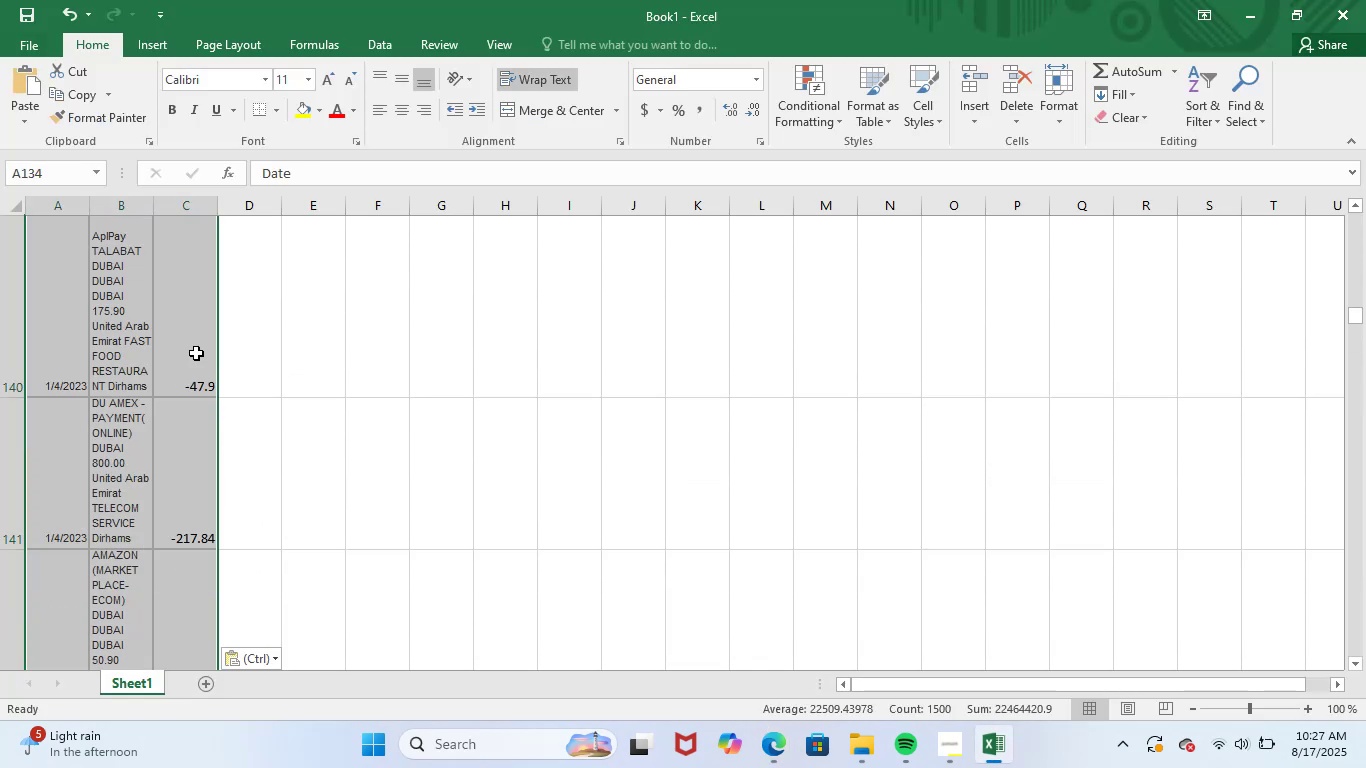 
scroll: coordinate [221, 444], scroll_direction: up, amount: 3.0
 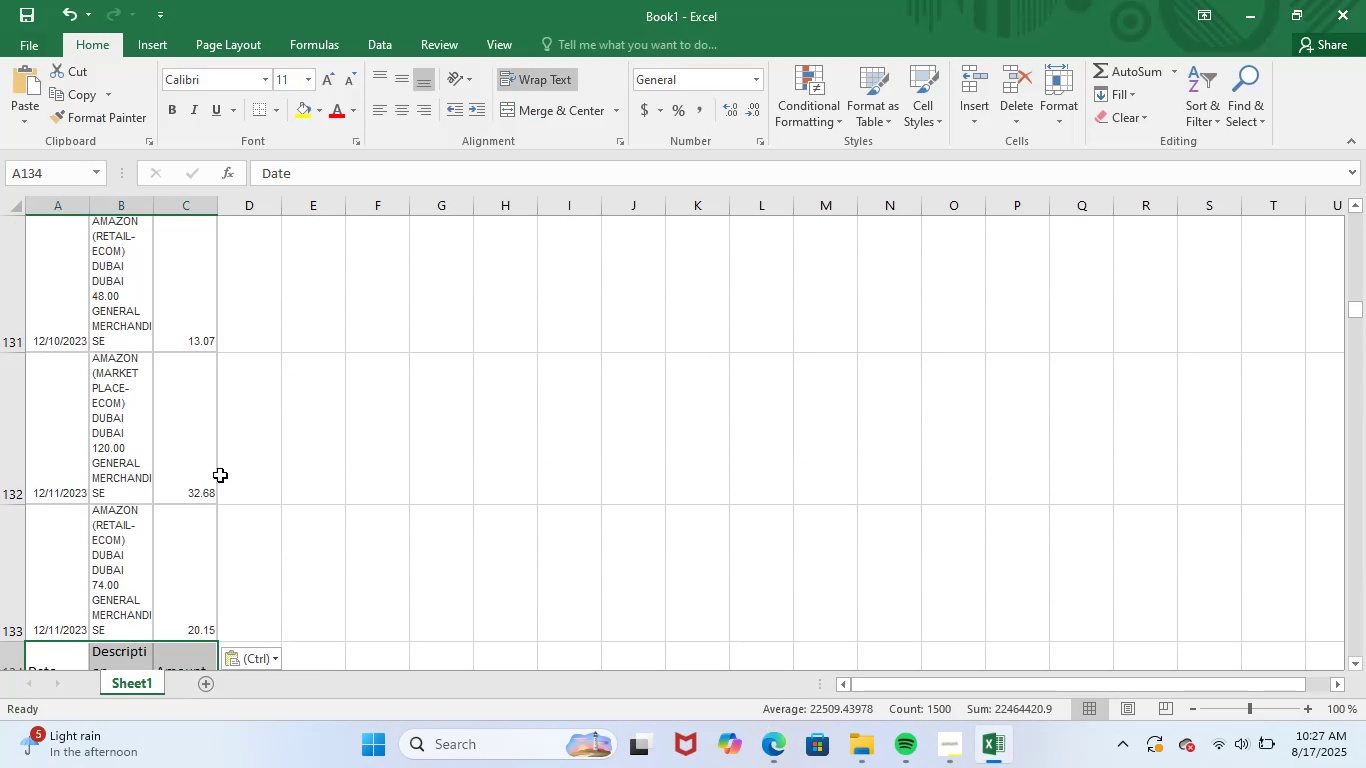 
scroll: coordinate [257, 501], scroll_direction: down, amount: 1.0
 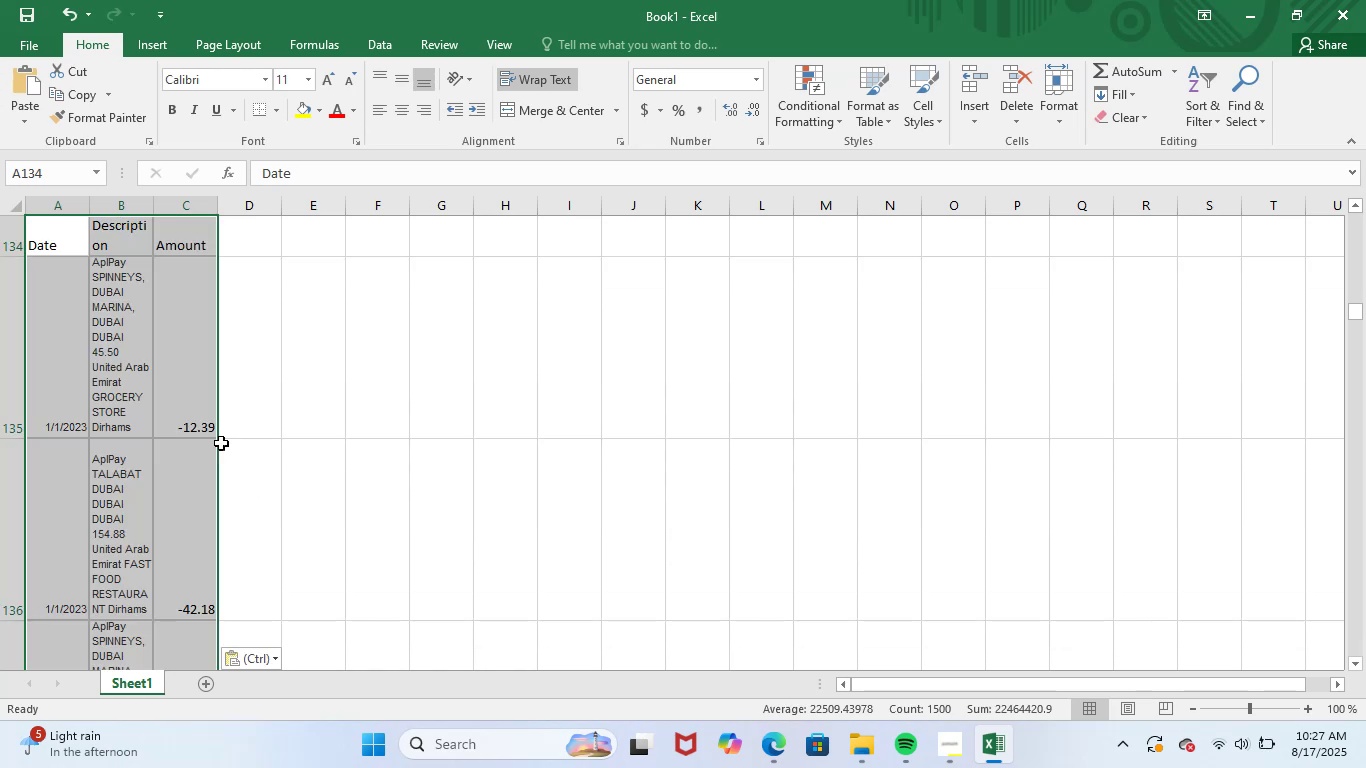 
left_click_drag(start_coordinate=[205, 373], to_coordinate=[200, 525])
 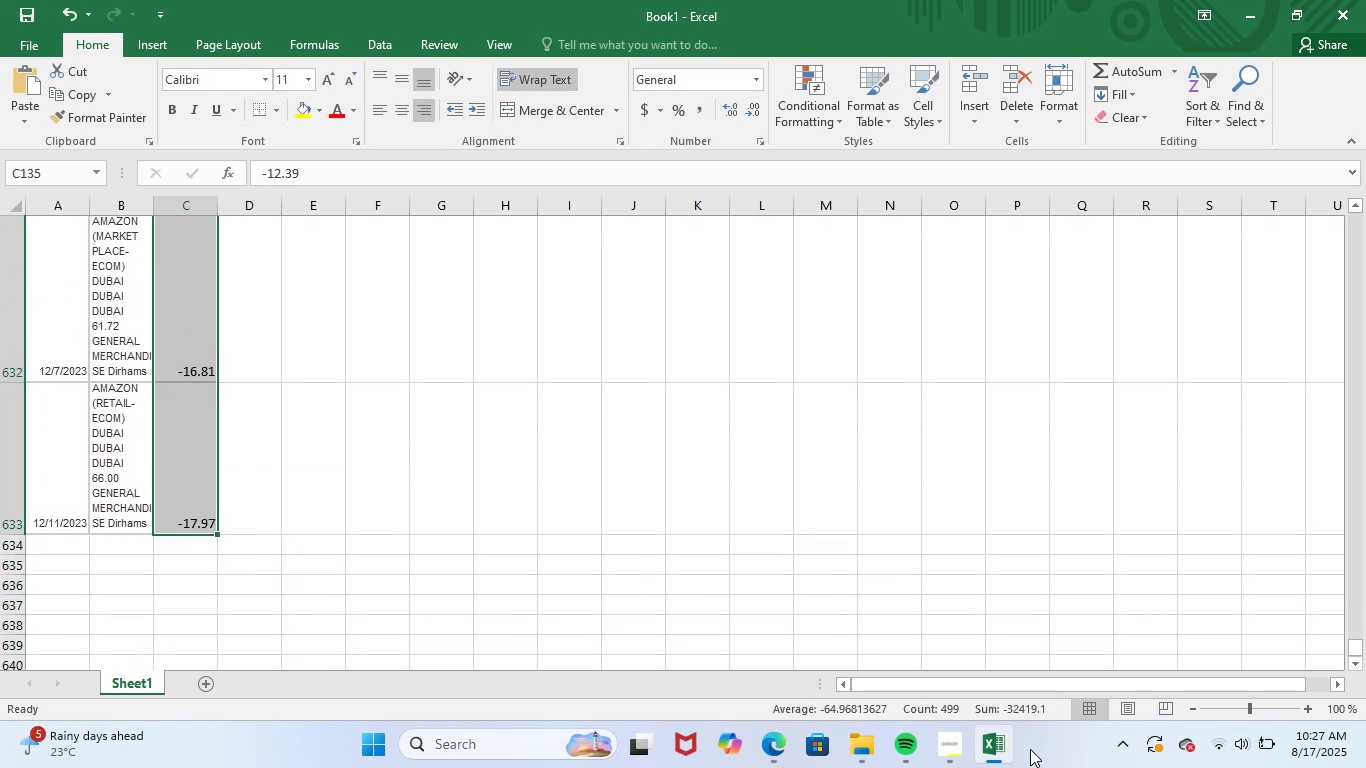 
left_click([993, 742])
 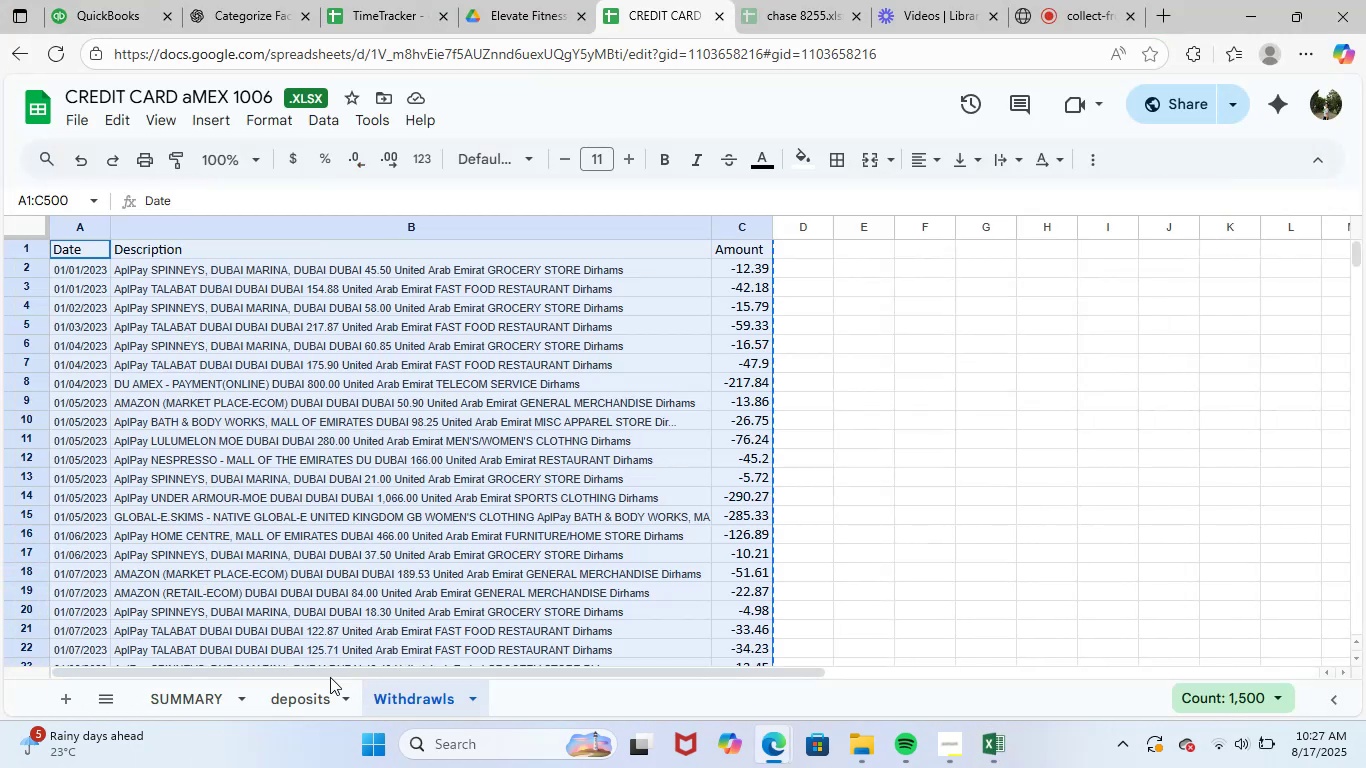 
left_click([201, 696])
 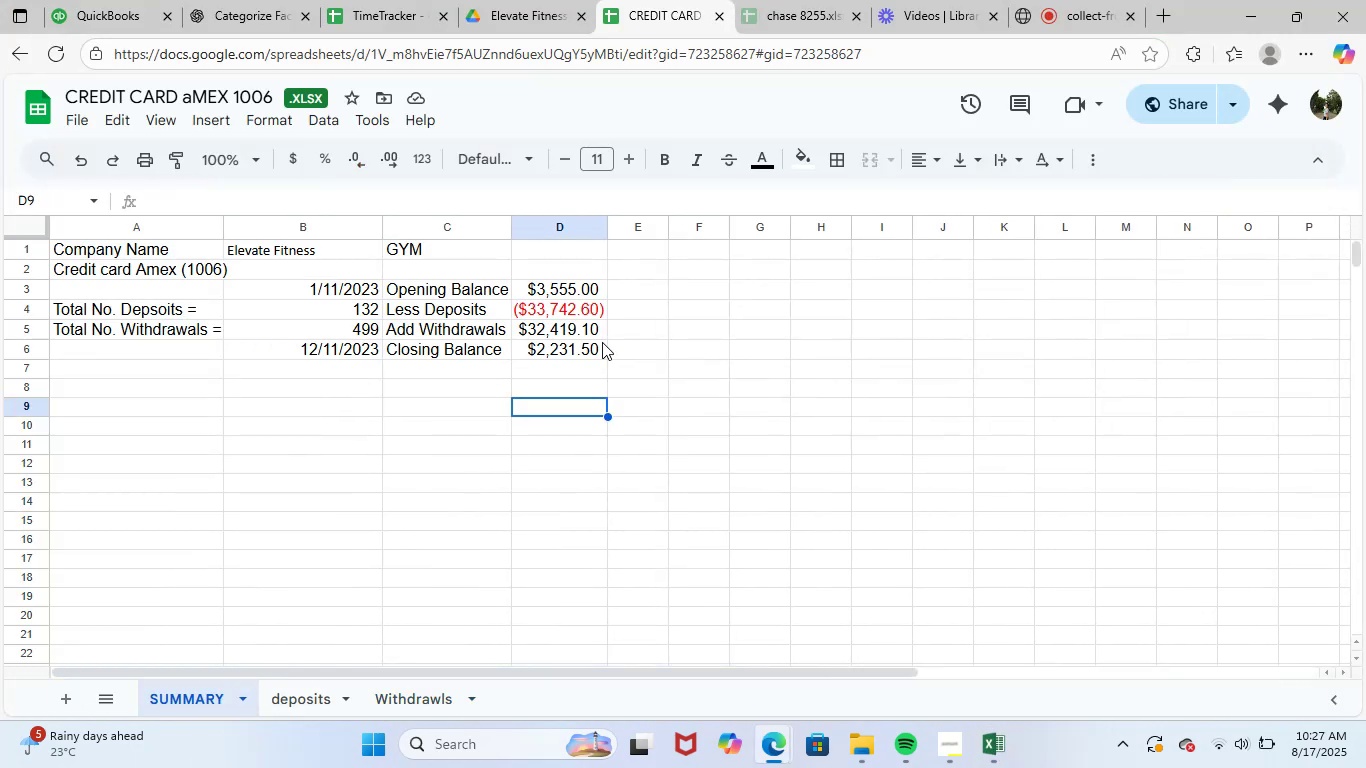 
left_click([583, 329])
 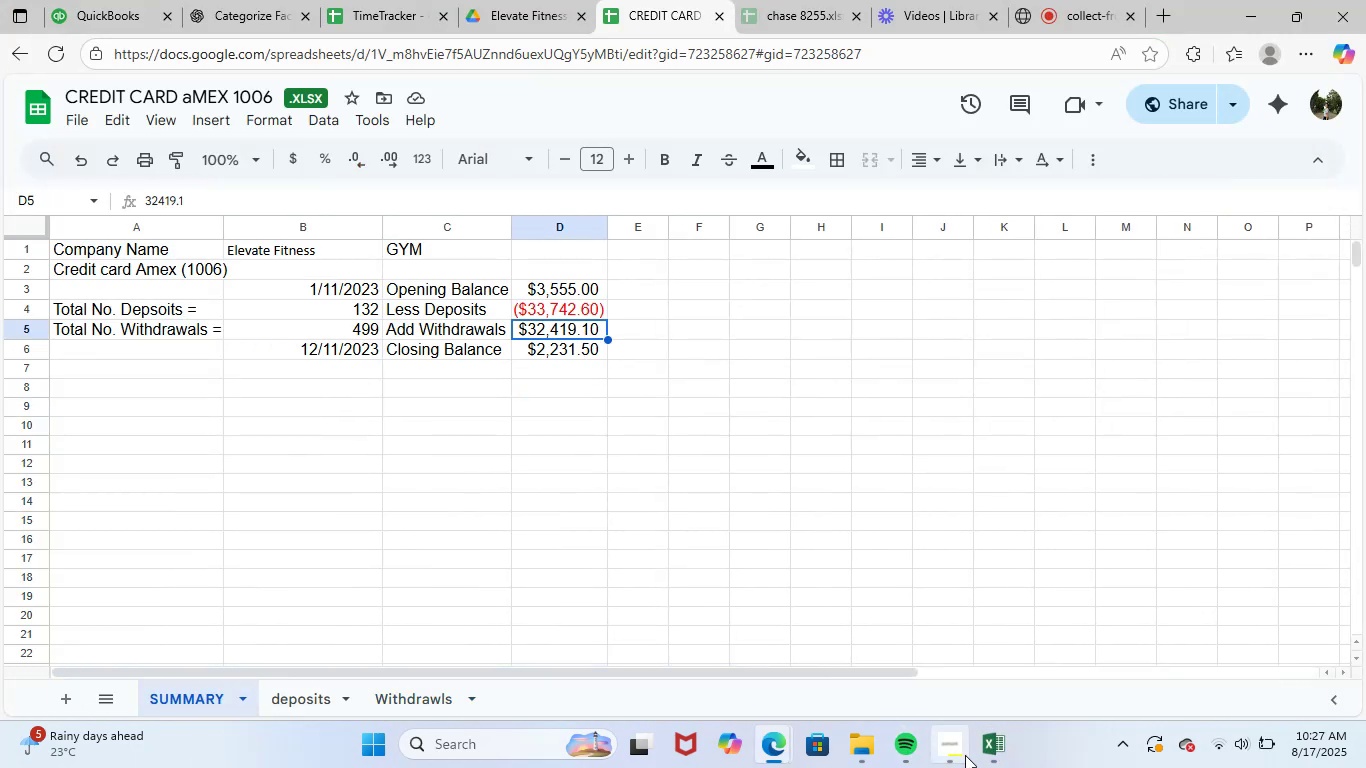 
left_click([1009, 749])
 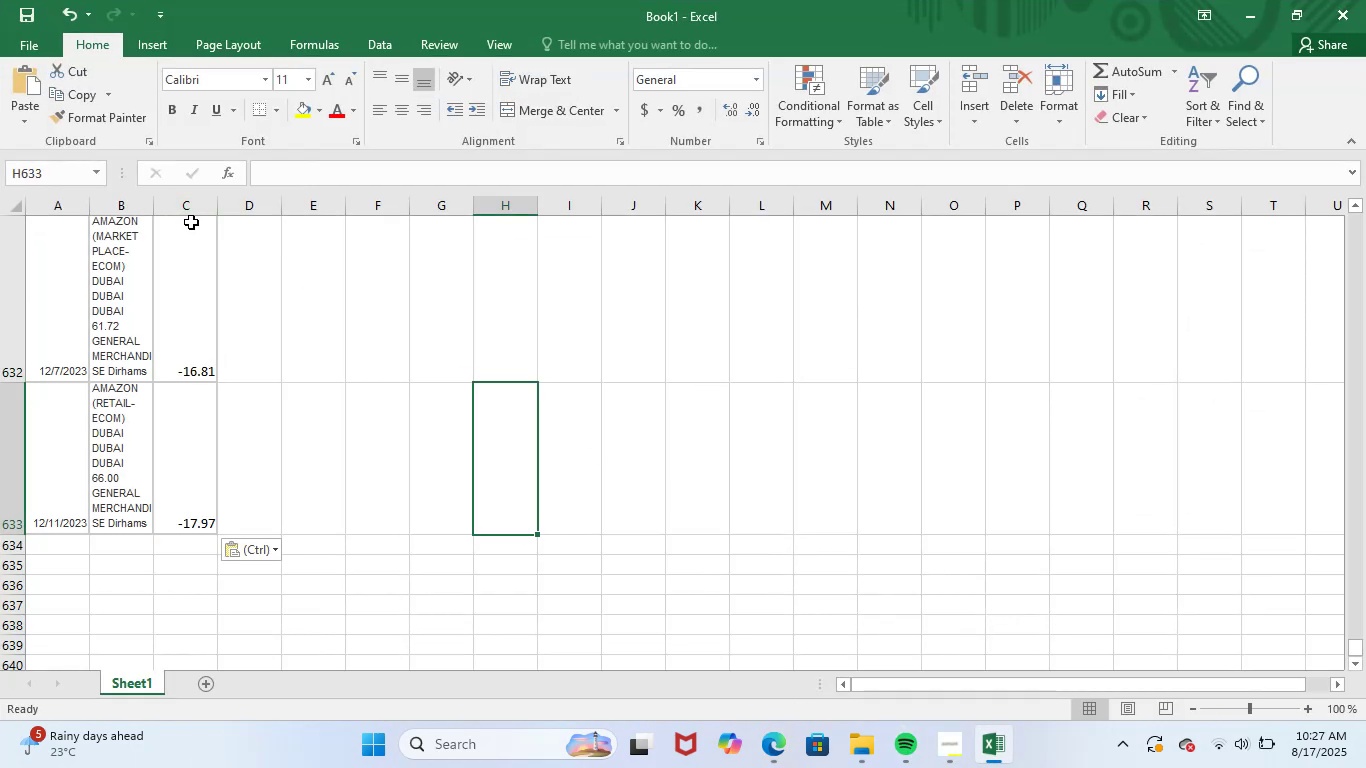 
left_click([202, 207])
 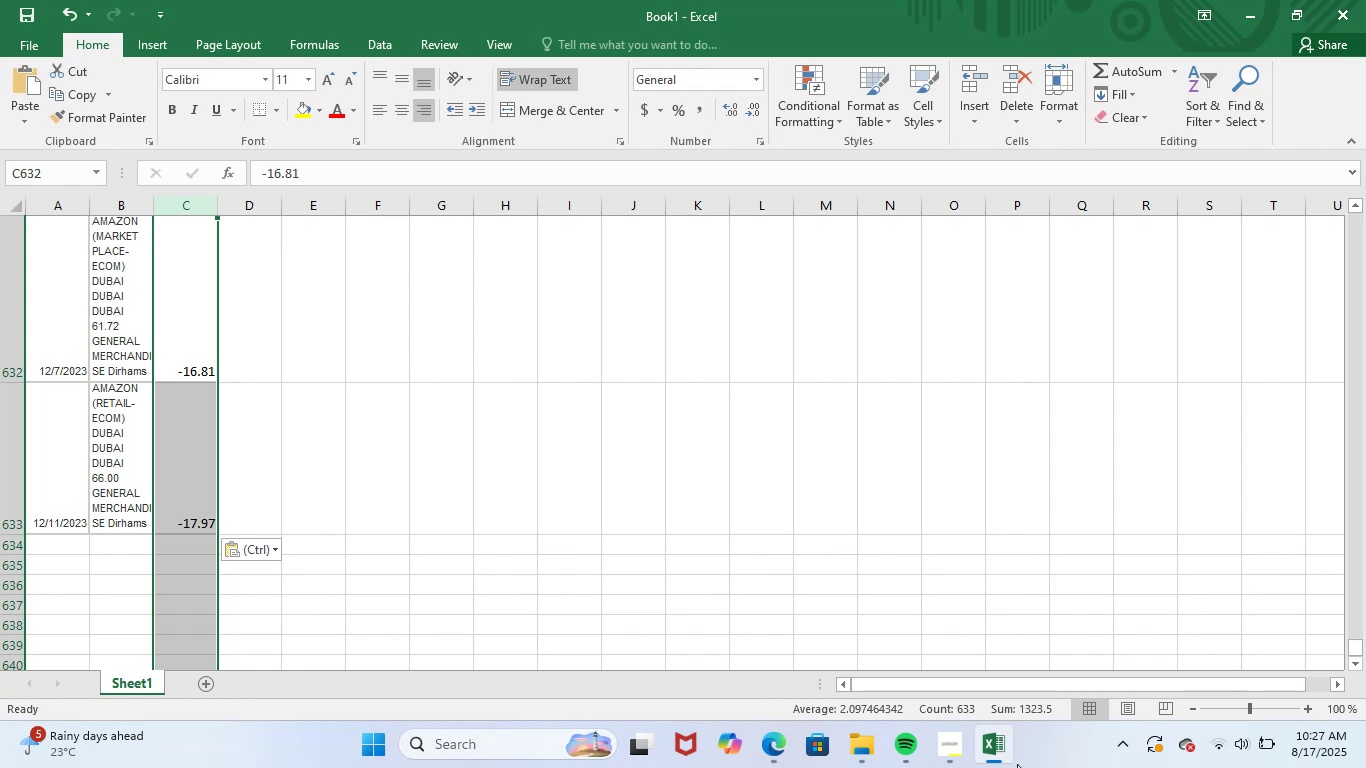 
left_click([1000, 752])
 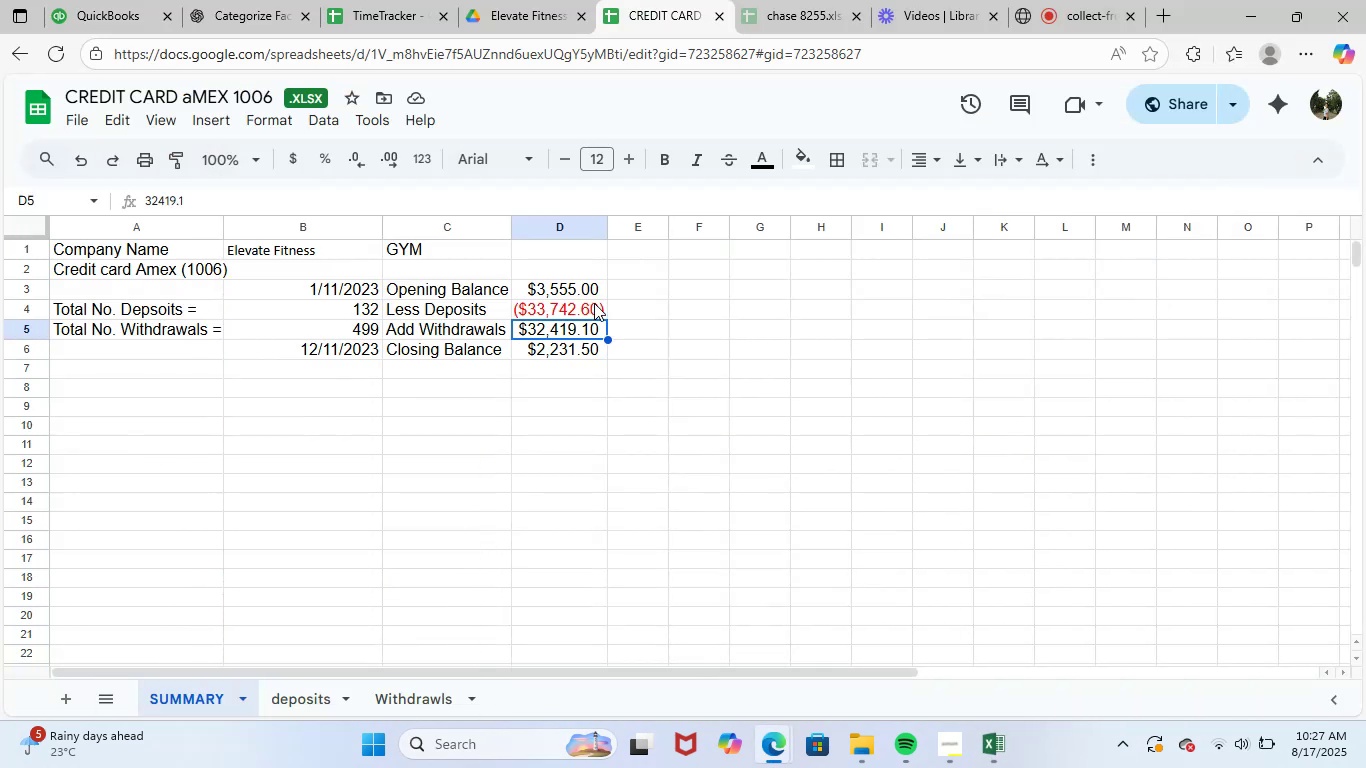 
left_click([585, 304])
 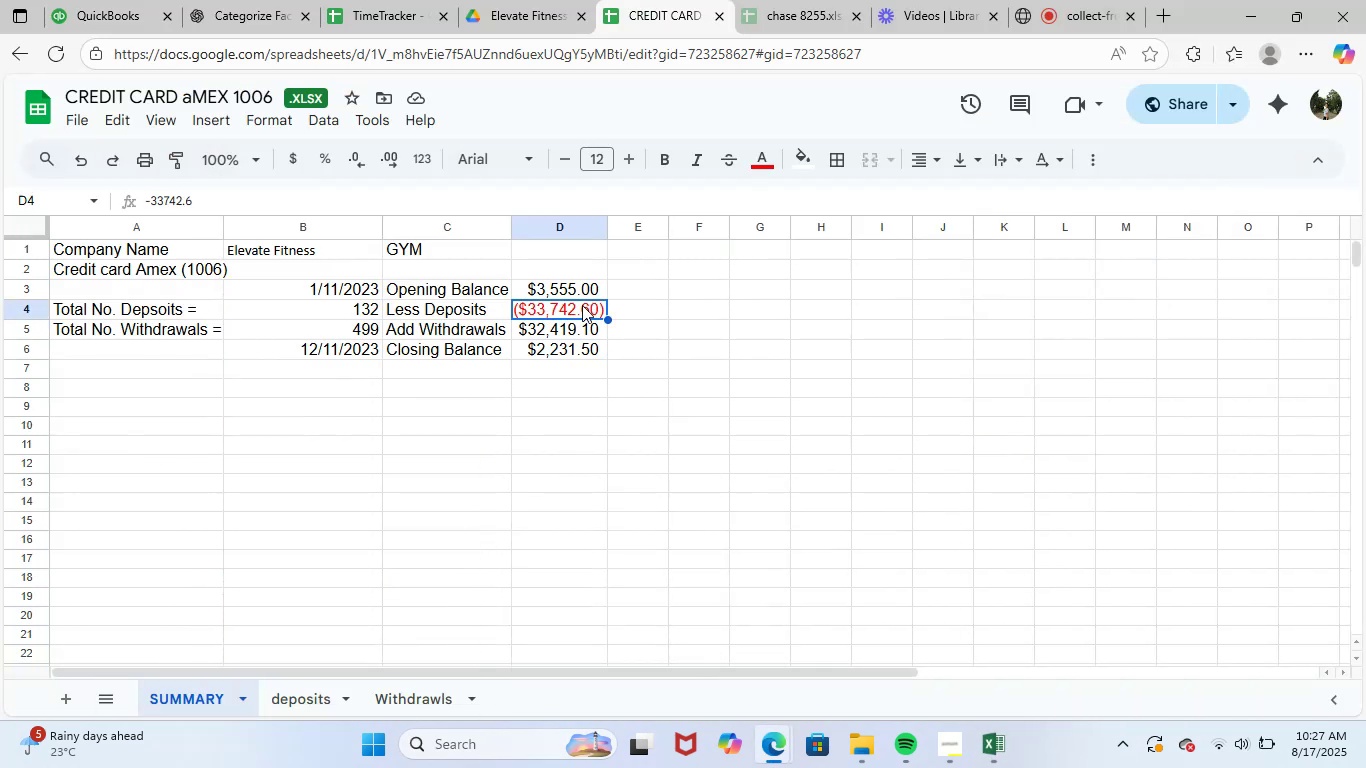 
left_click_drag(start_coordinate=[582, 305], to_coordinate=[580, 325])
 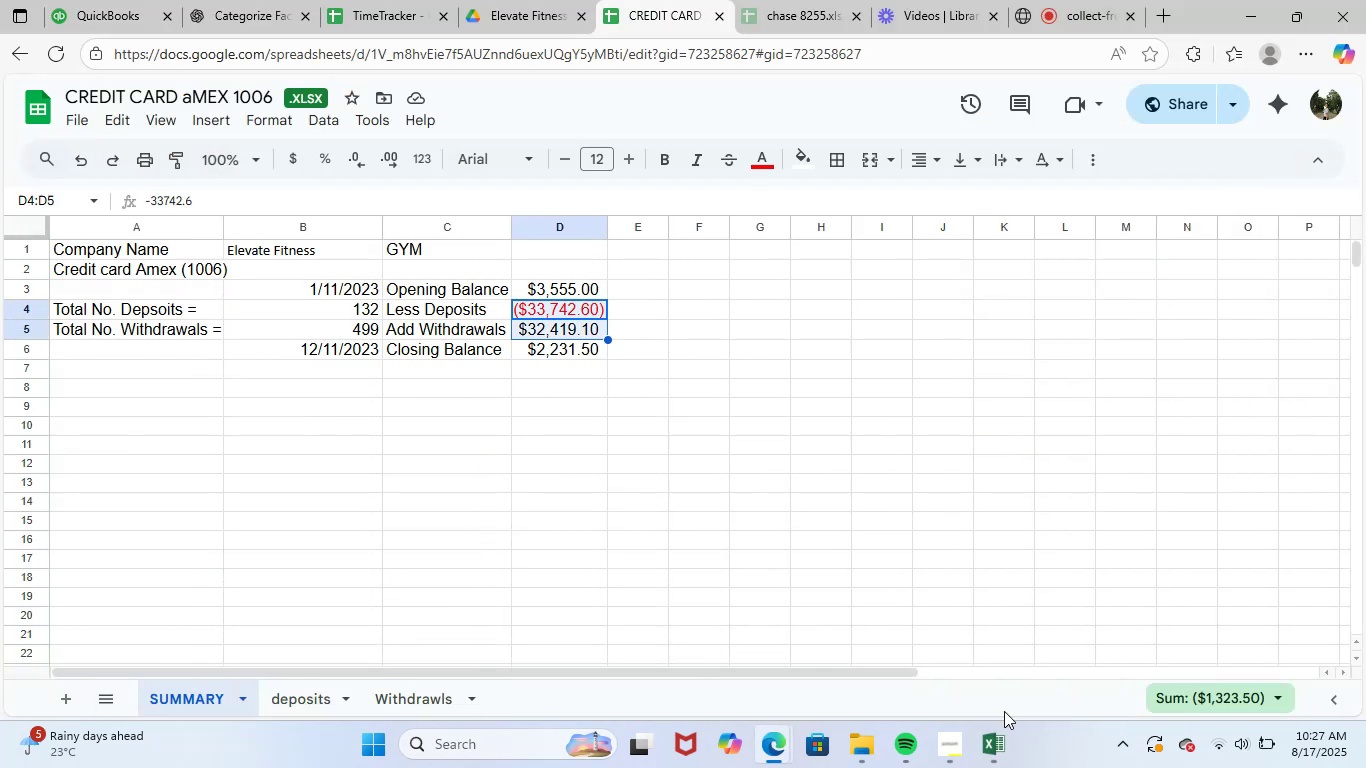 
left_click([997, 756])
 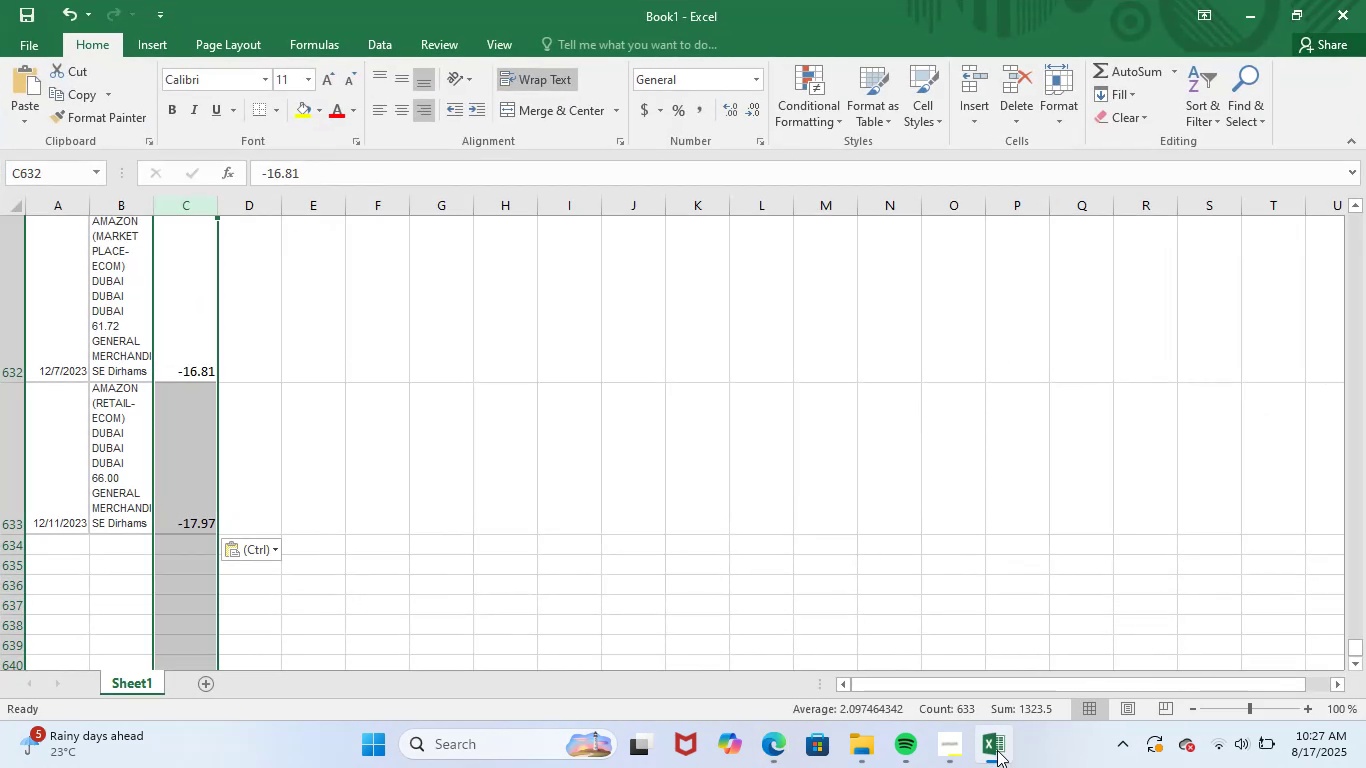 
left_click([997, 750])
 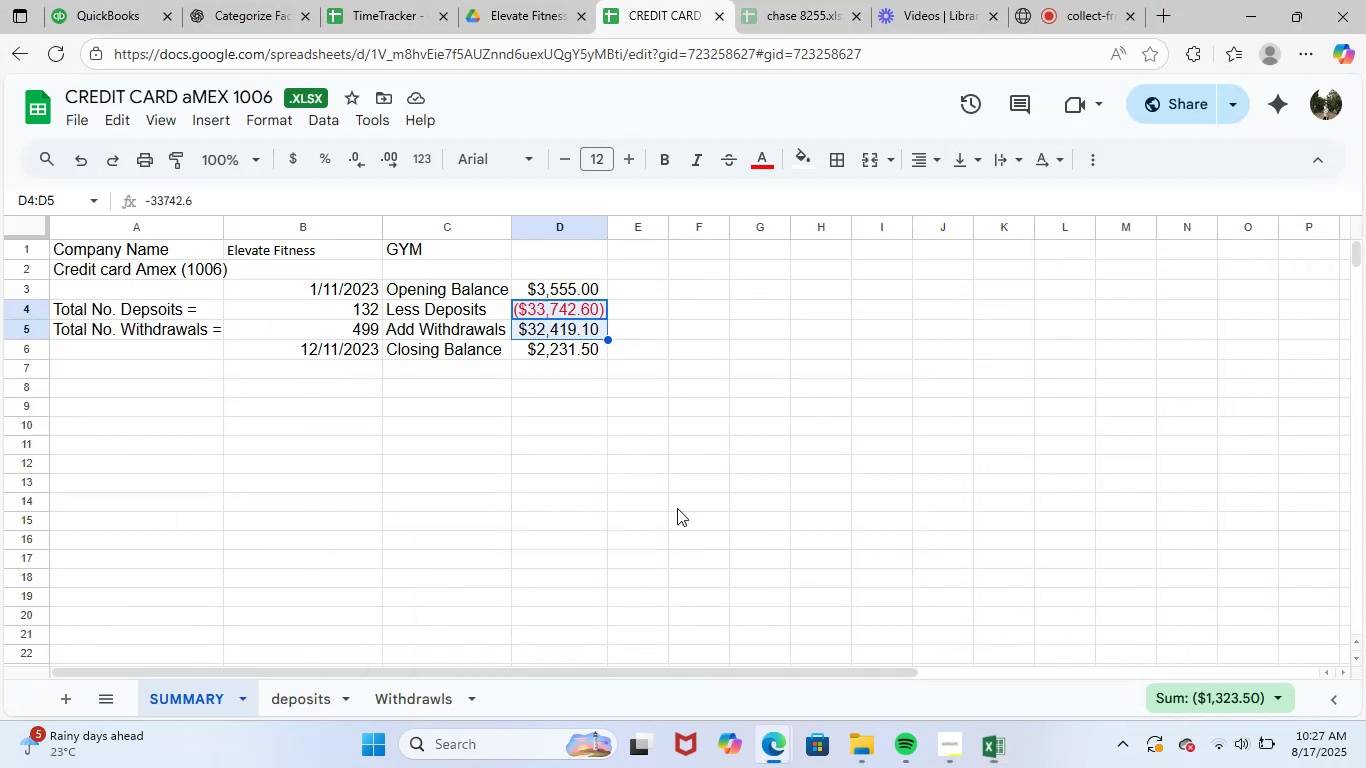 
double_click([677, 508])
 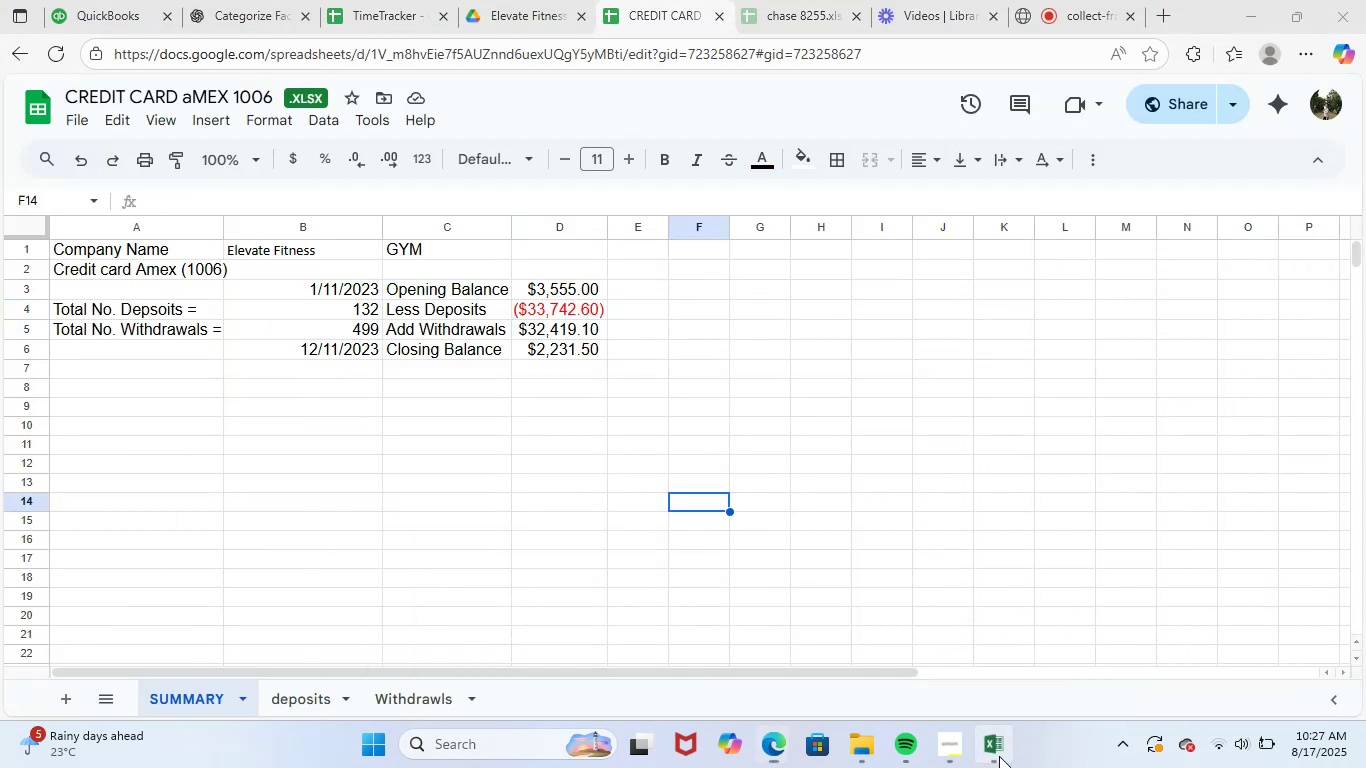 
double_click([470, 474])
 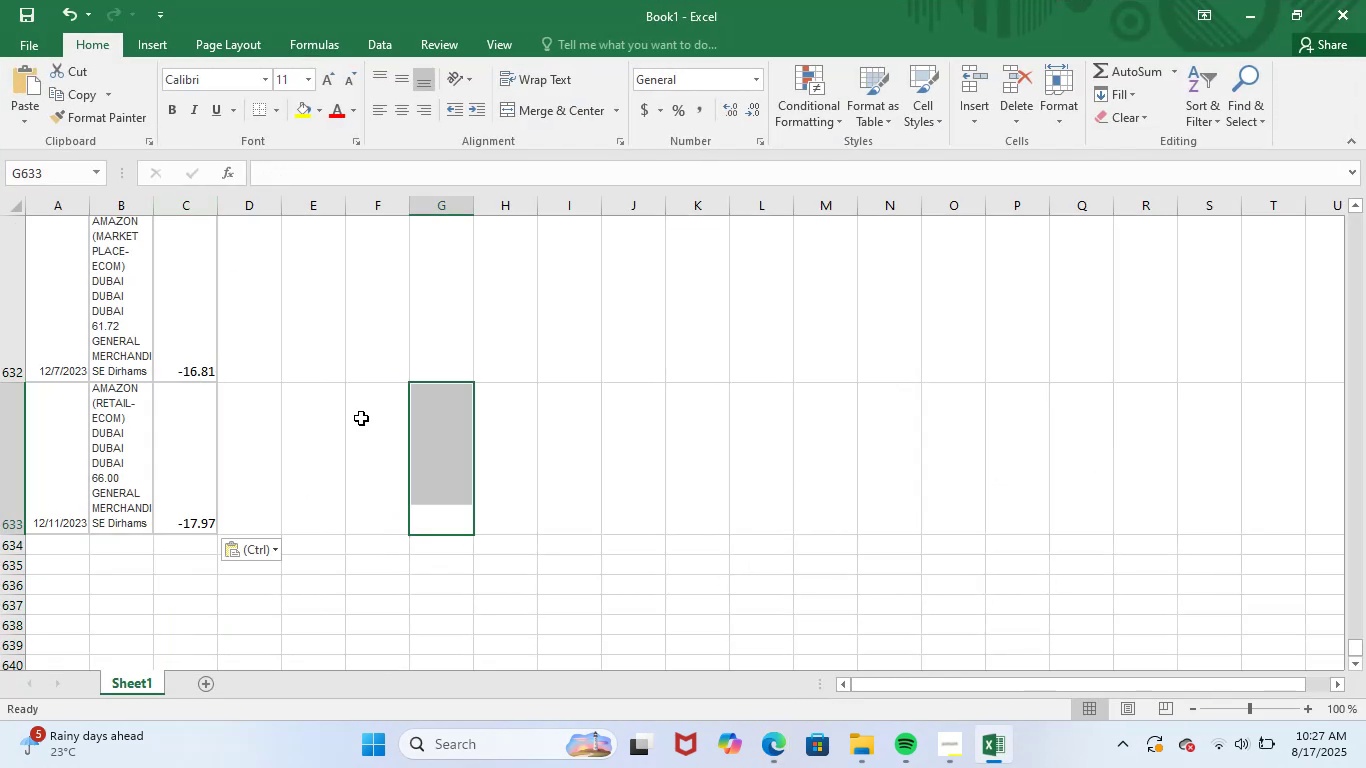 
scroll: coordinate [256, 346], scroll_direction: up, amount: 4.0
 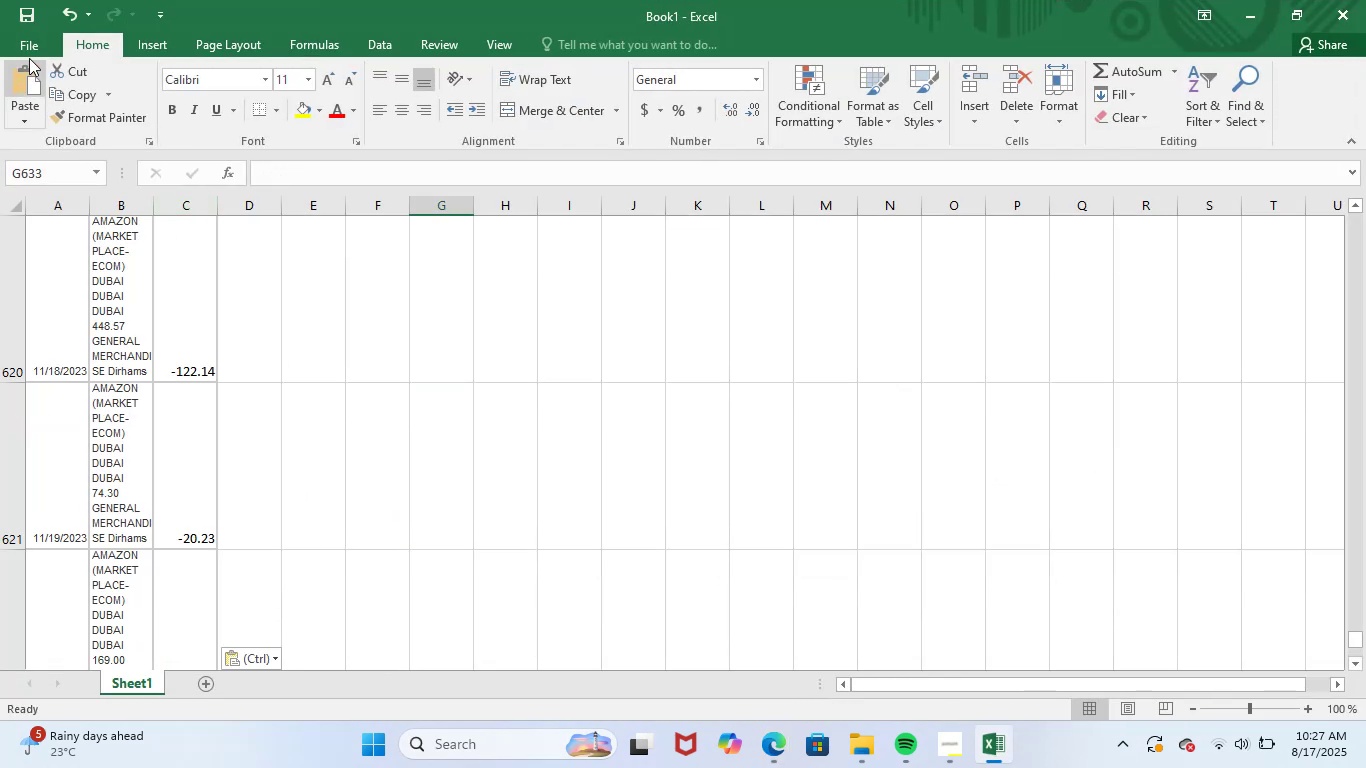 
left_click([40, 47])
 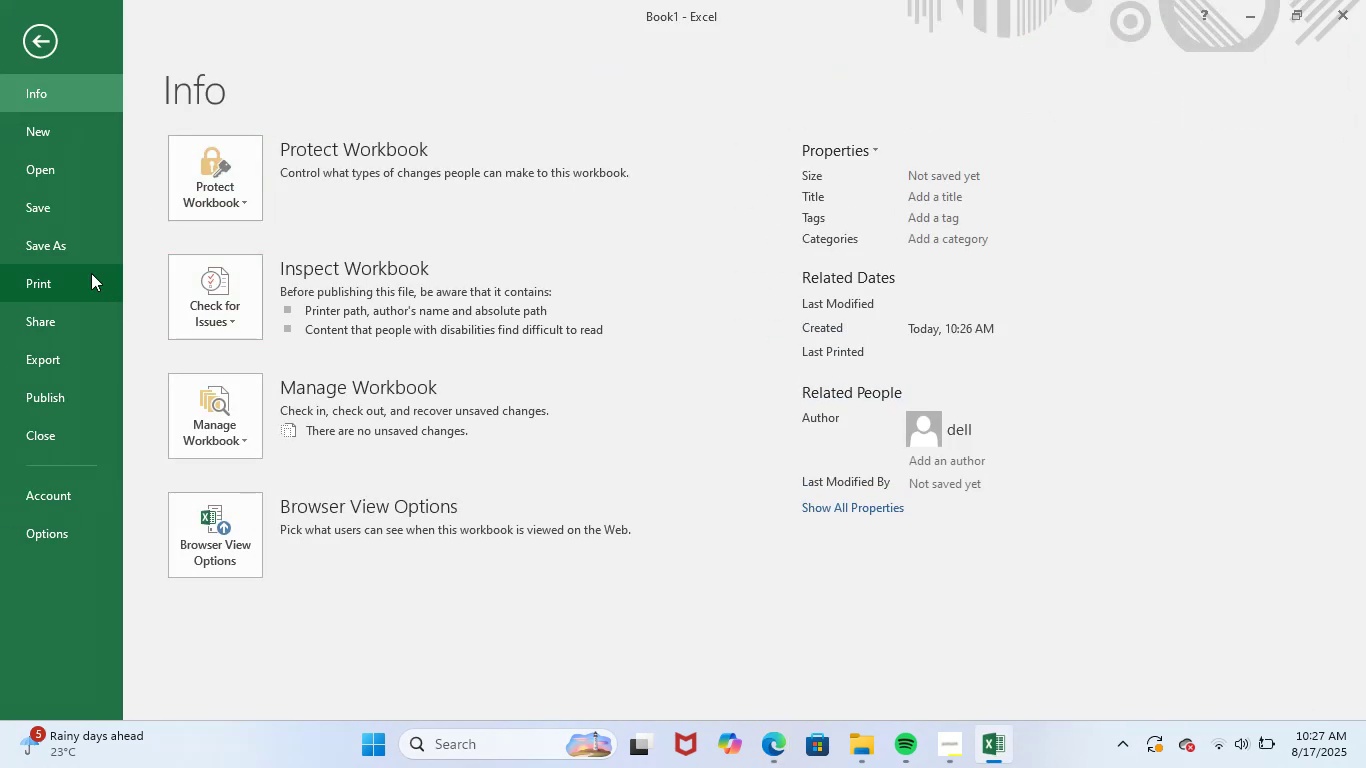 
left_click([83, 249])
 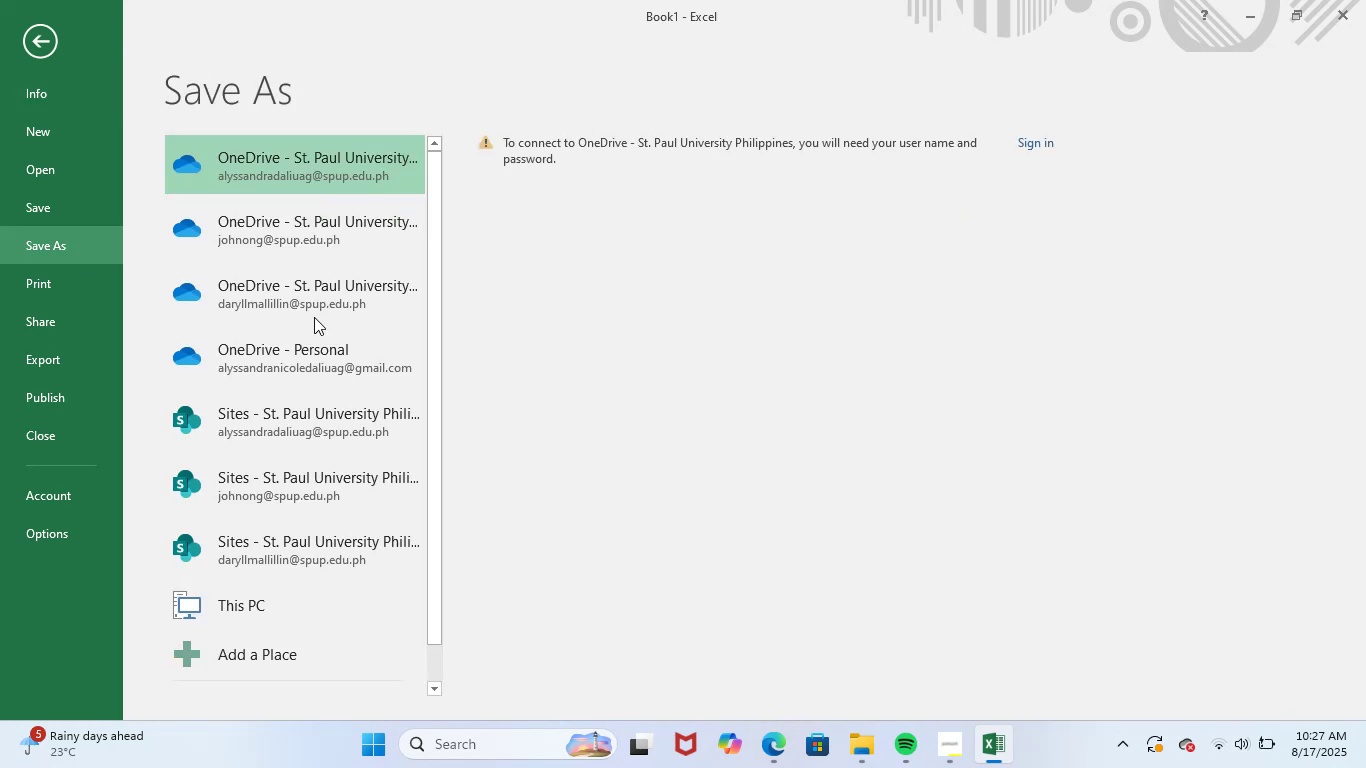 
left_click([283, 609])
 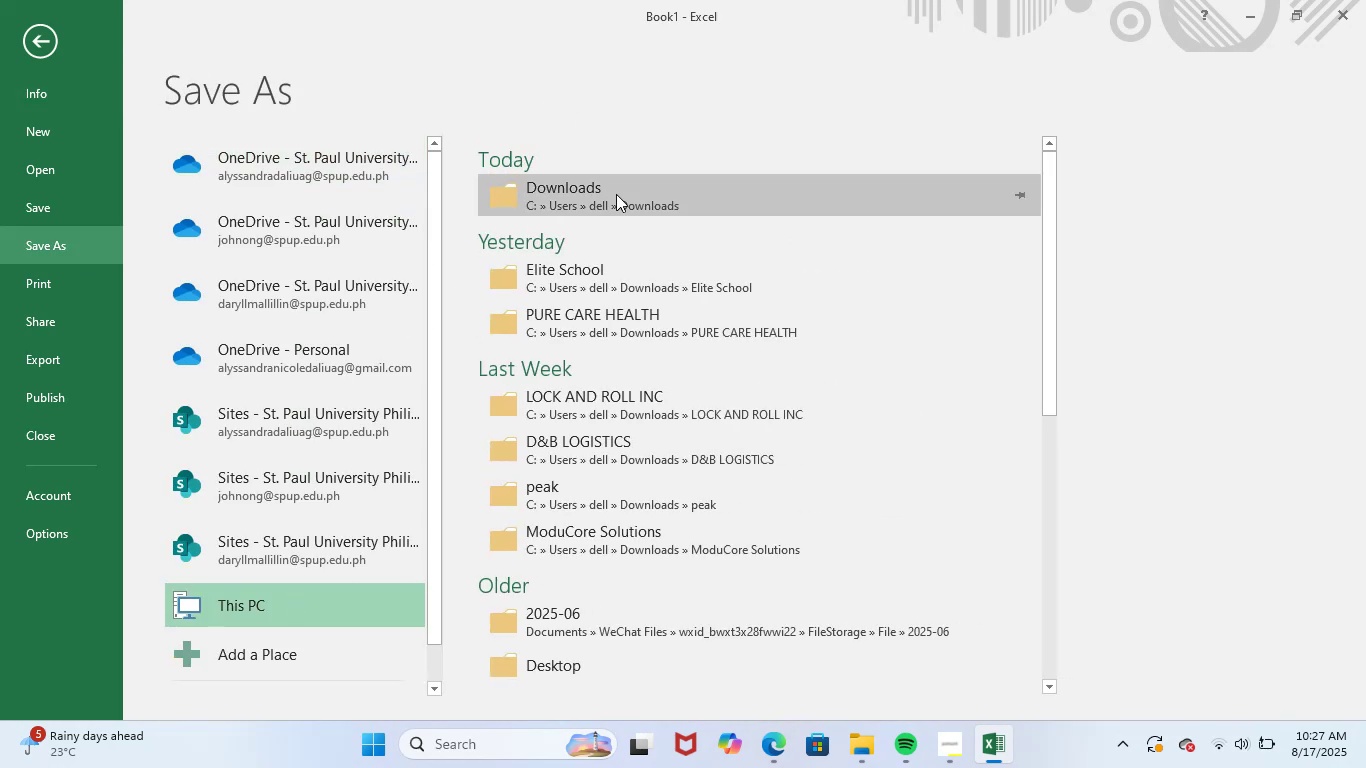 
left_click([628, 185])
 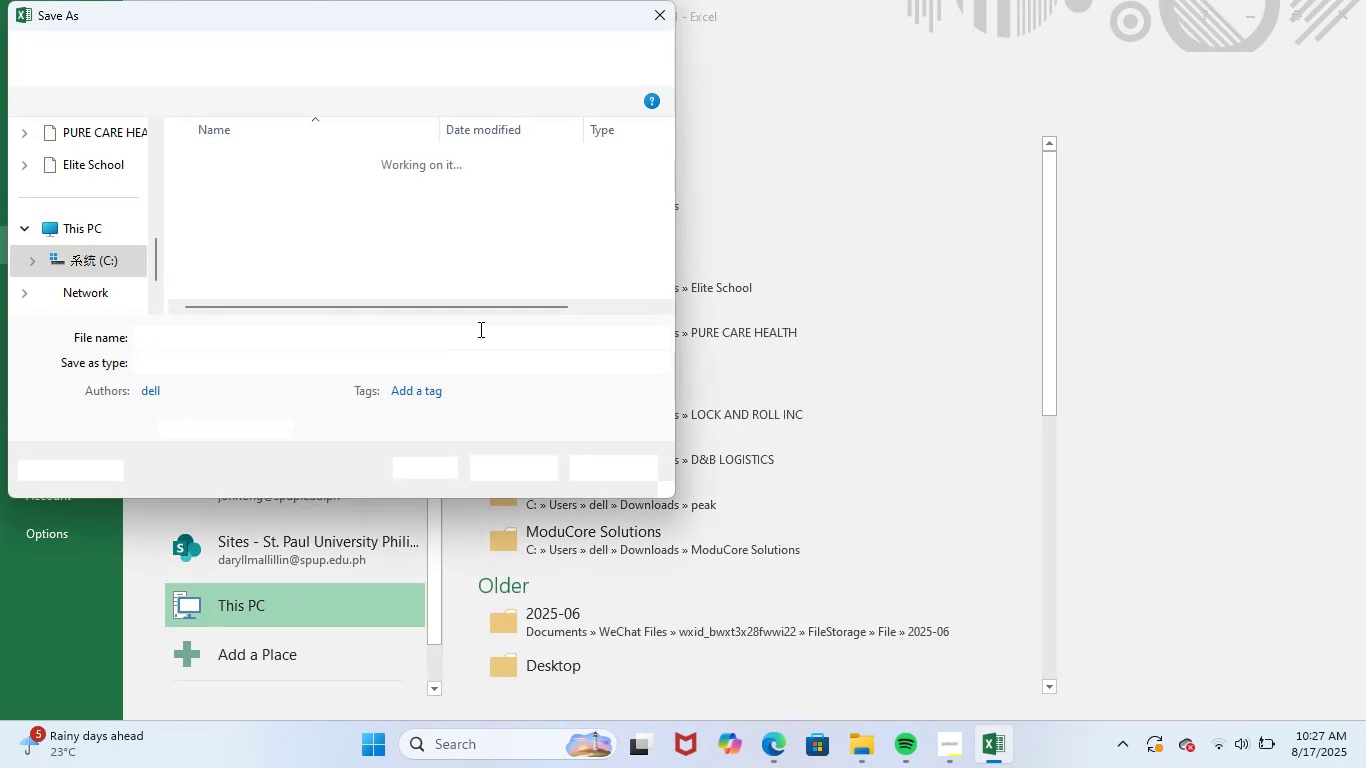 
left_click([216, 362])
 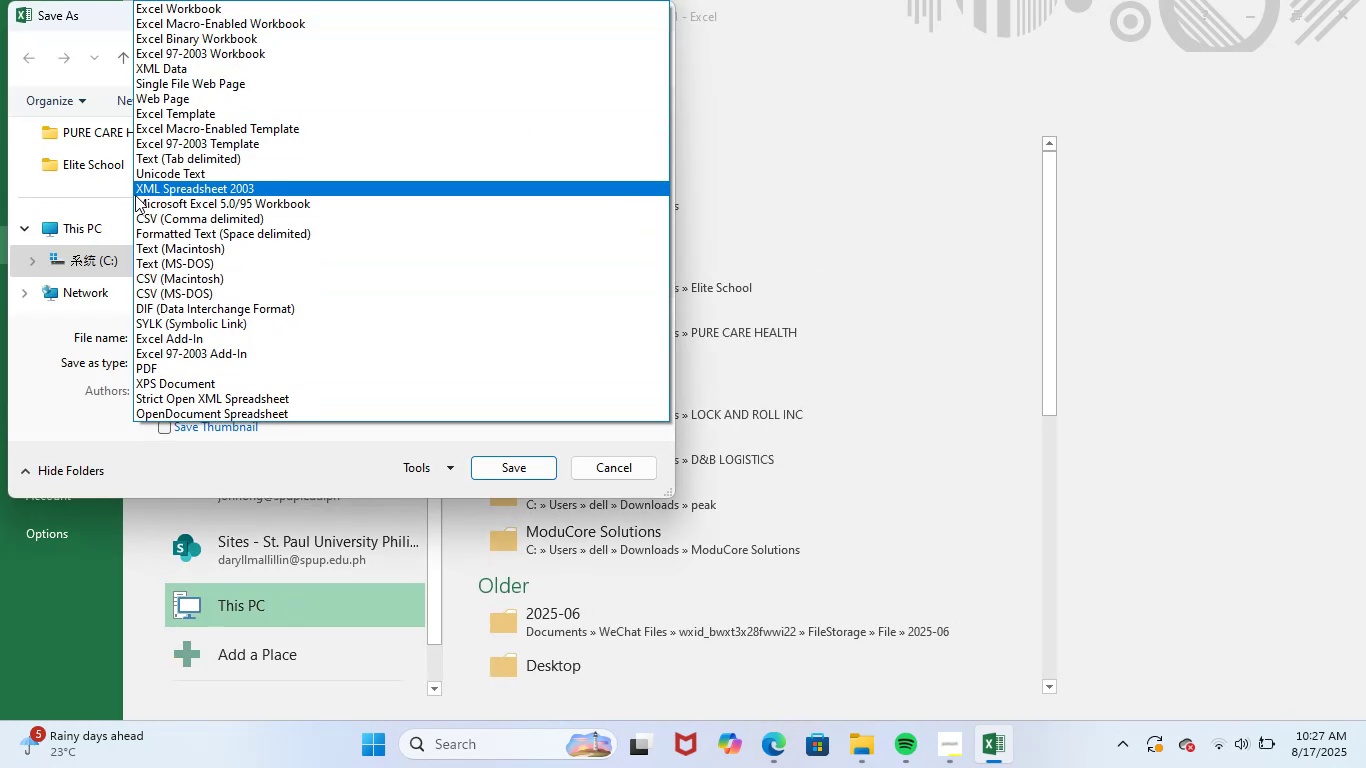 
left_click([168, 221])
 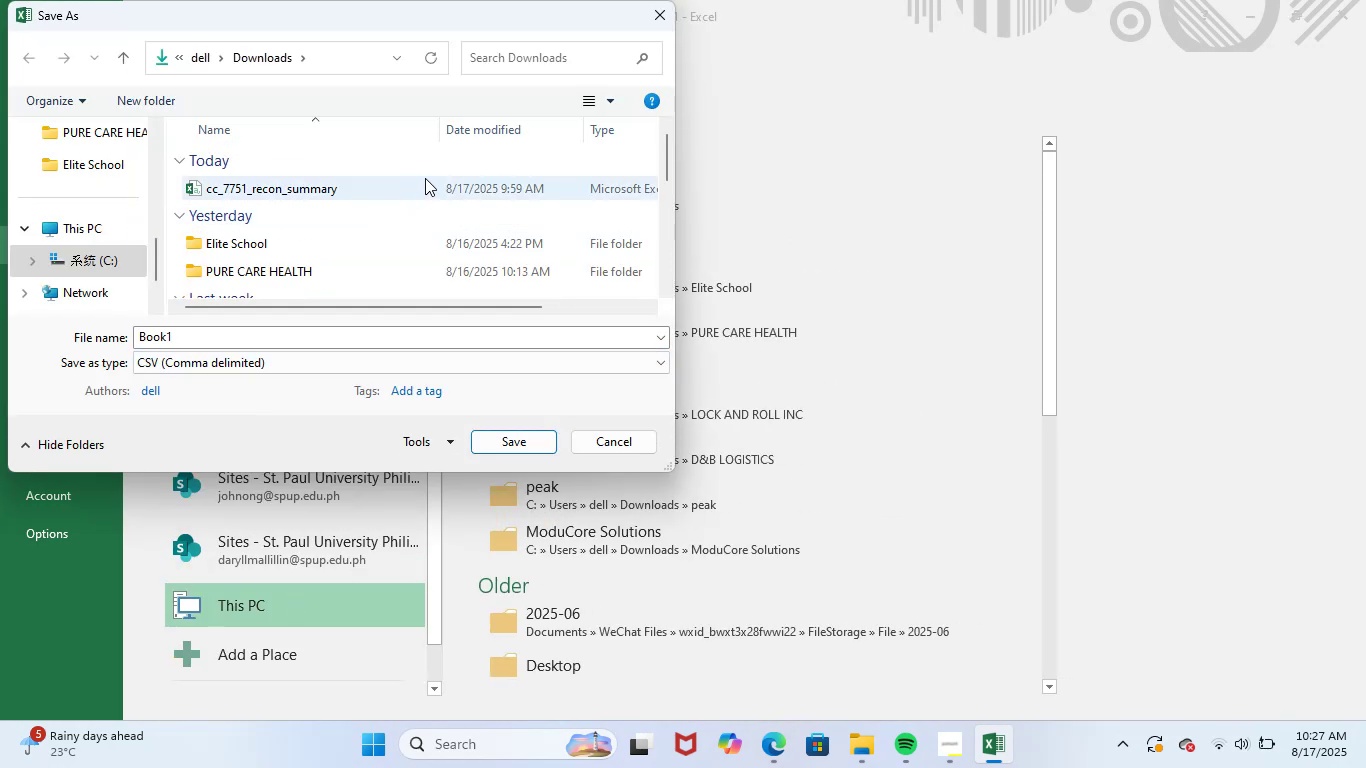 
right_click([432, 174])
 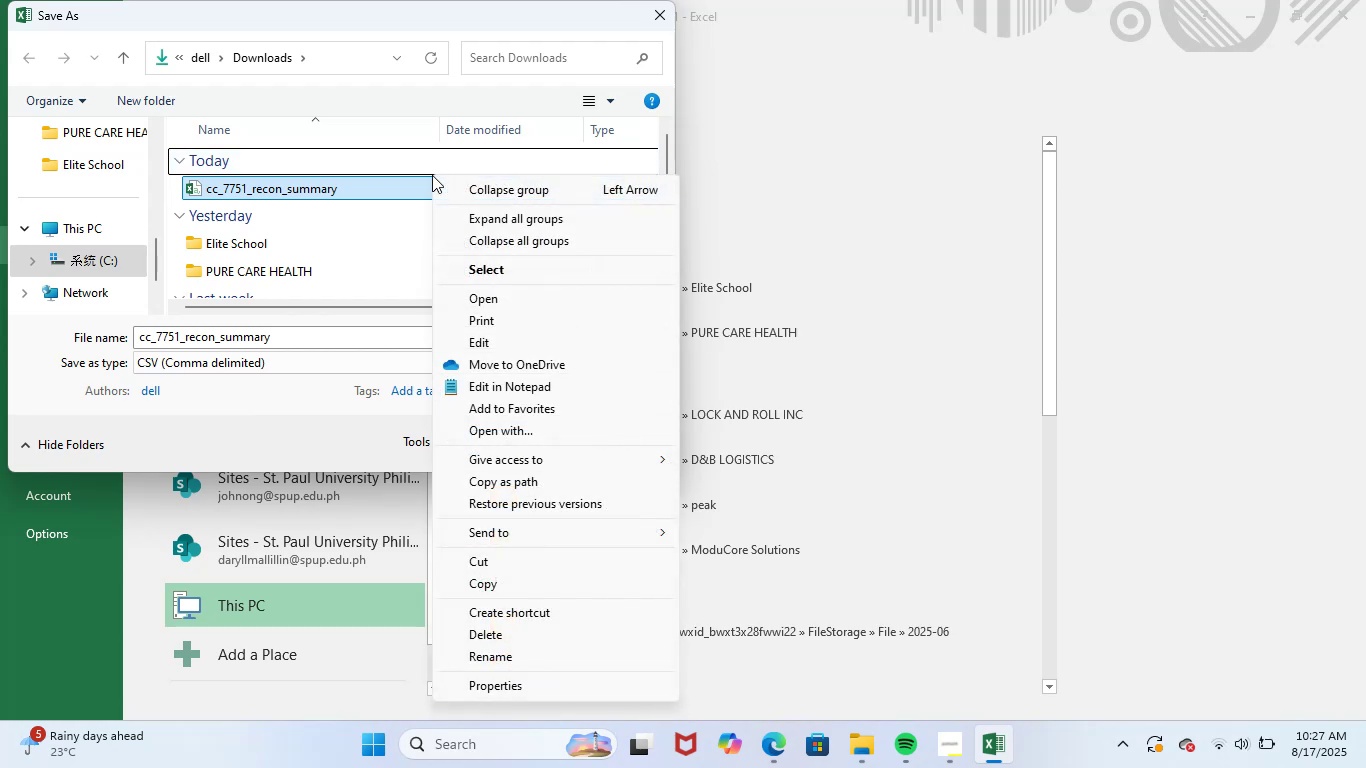 
left_click([497, 10])
 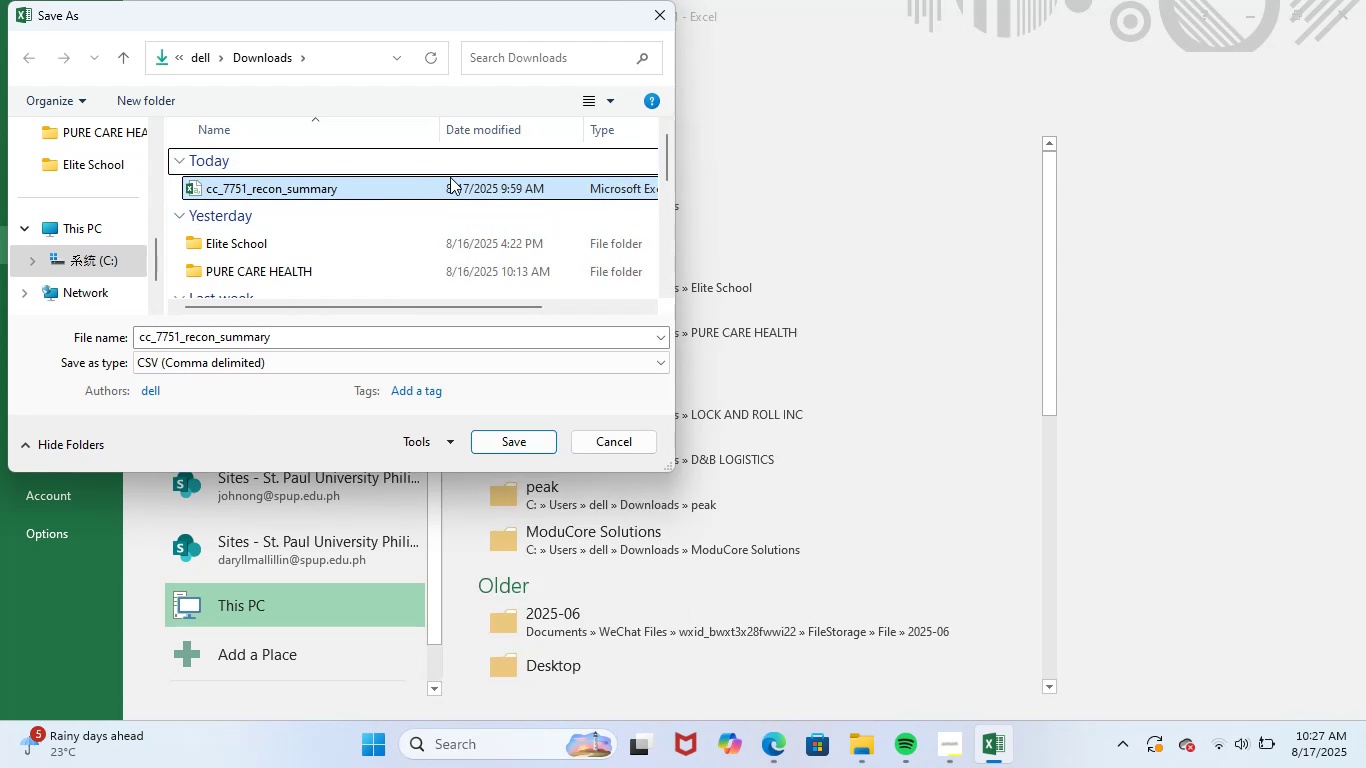 
left_click([505, 94])
 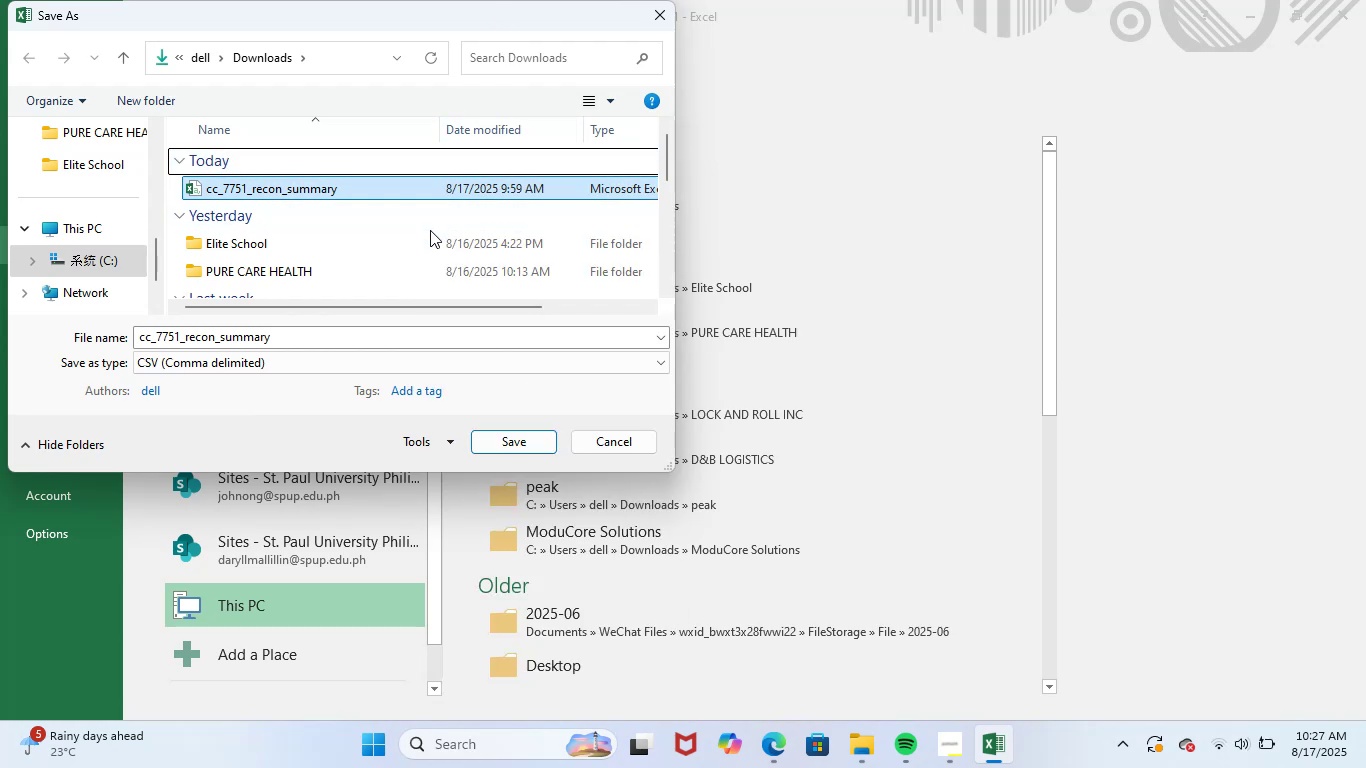 
right_click([430, 229])
 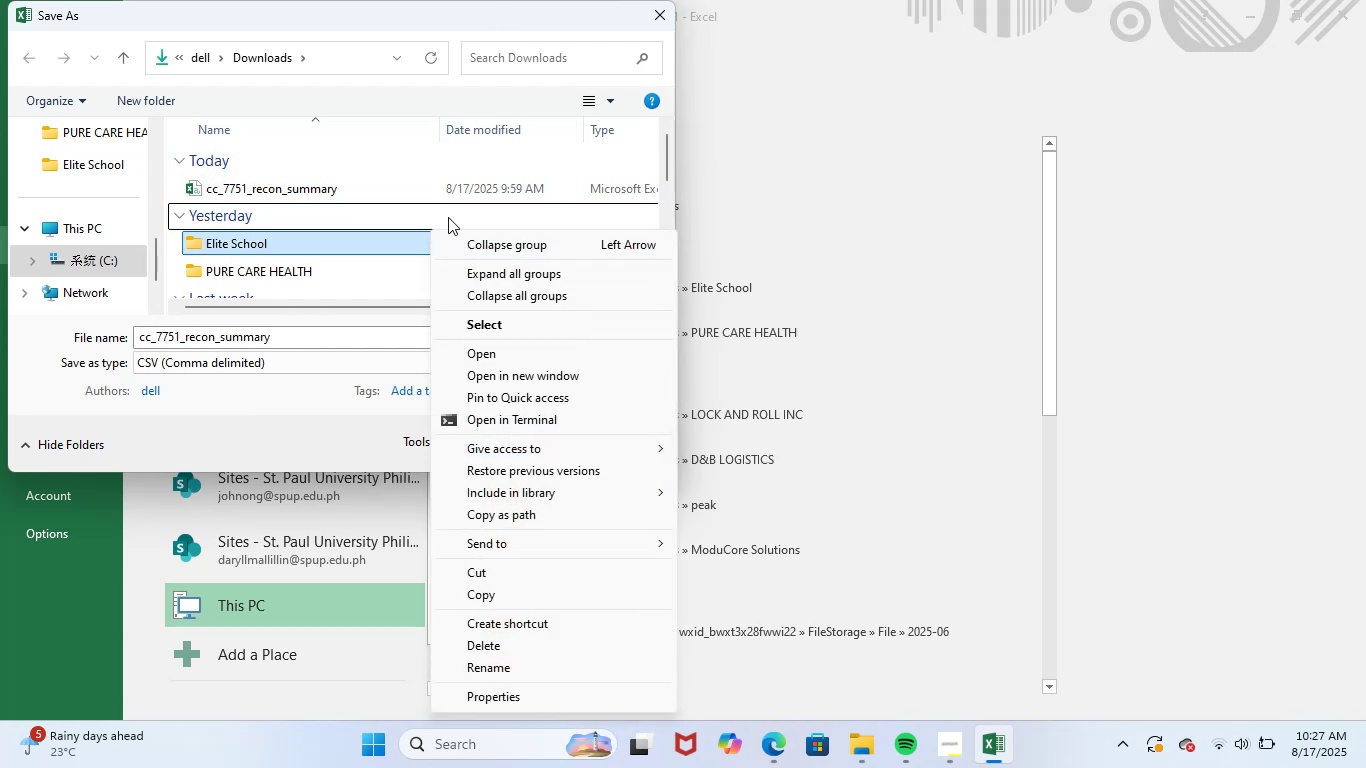 
left_click([538, 19])
 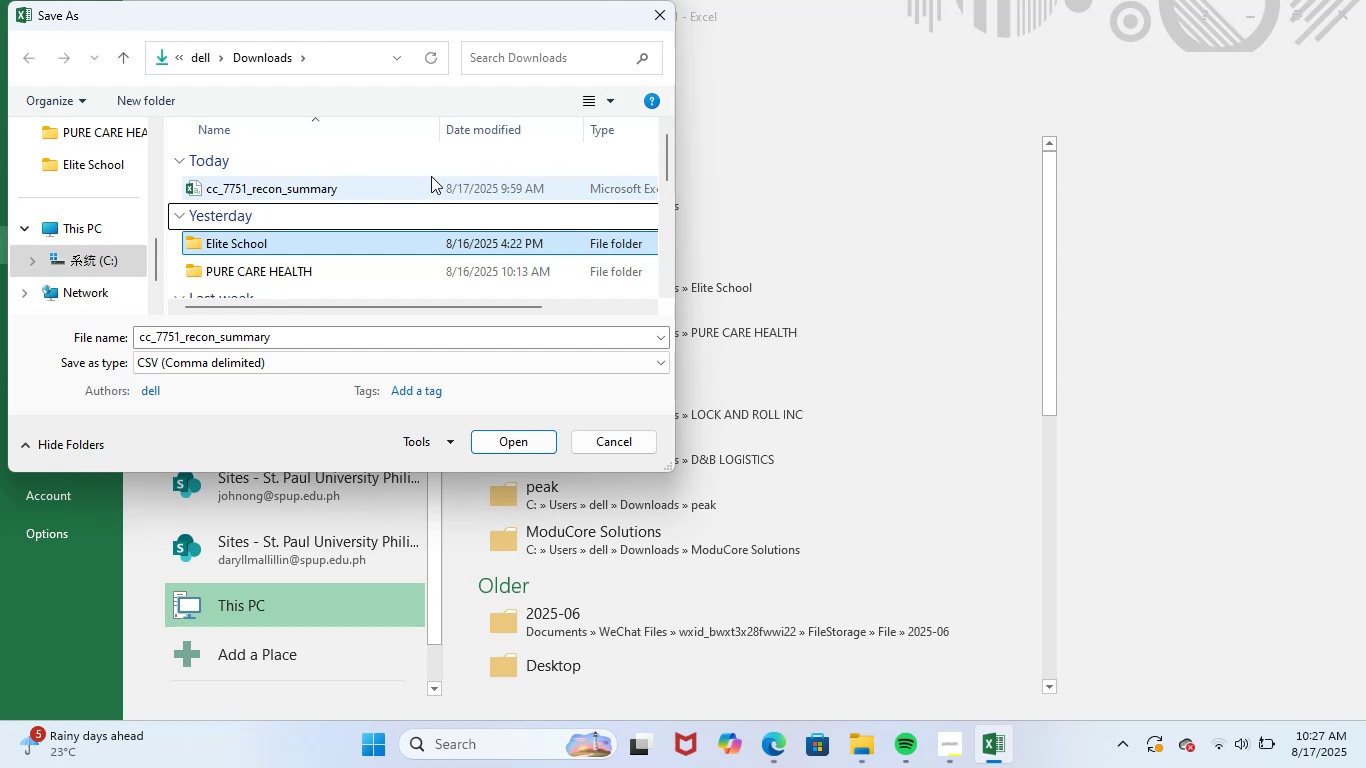 
right_click([432, 175])
 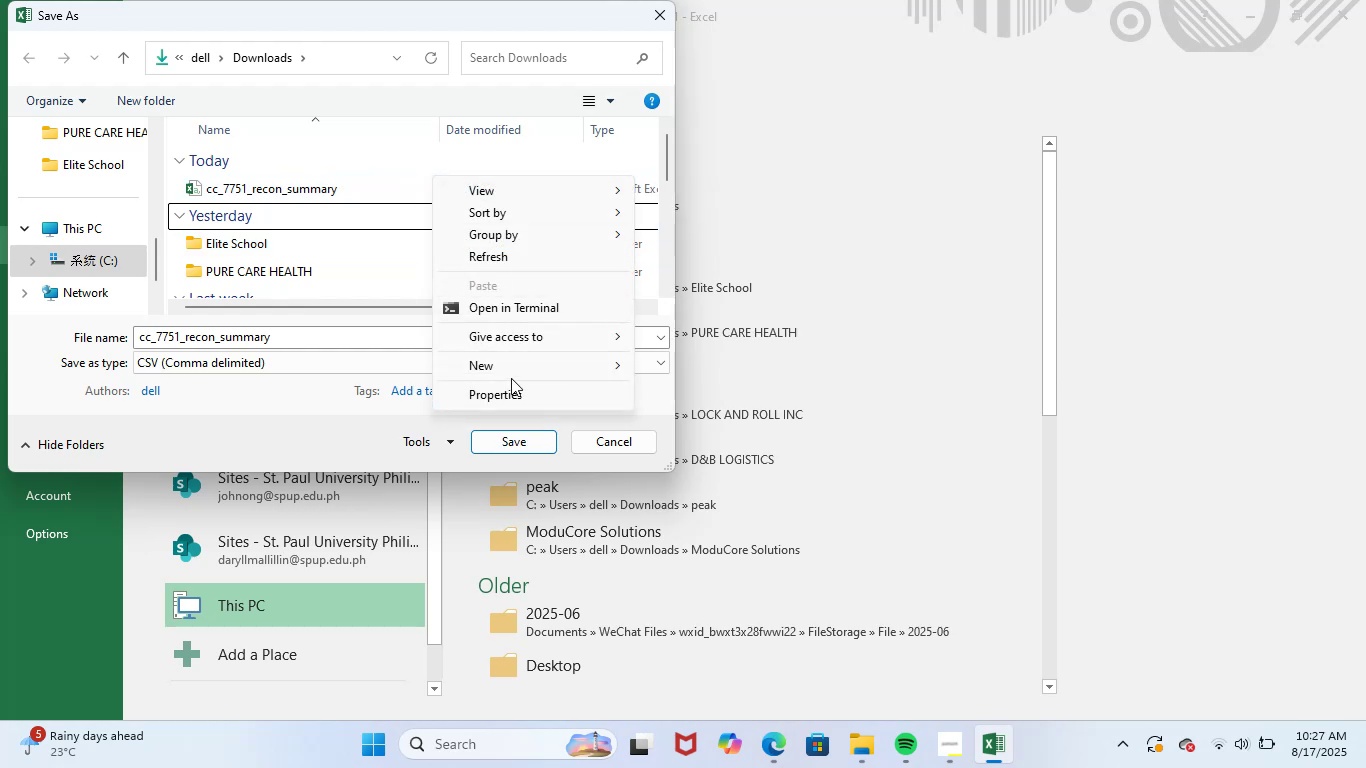 
left_click([527, 367])
 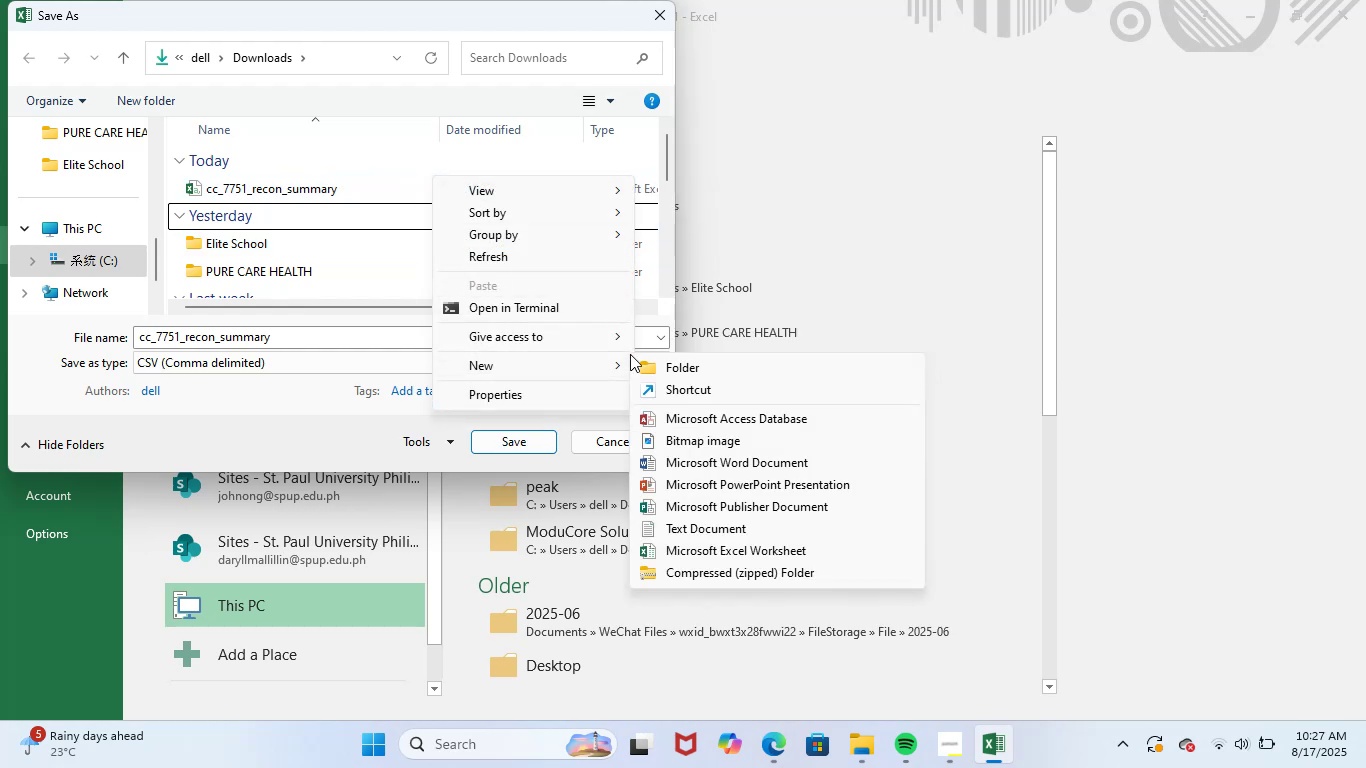 
left_click([662, 365])
 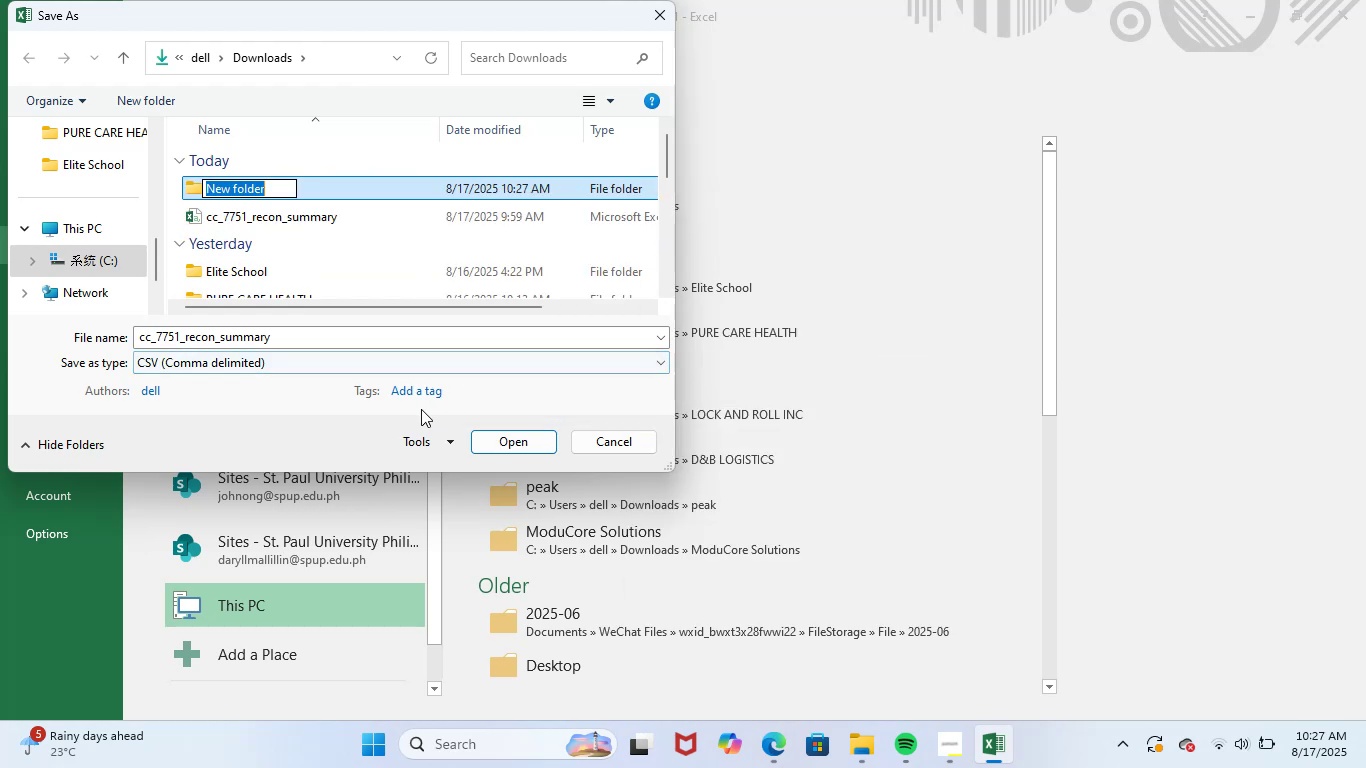 
type(ELIC)
key(Backspace)
type(VATE FITNESS)
 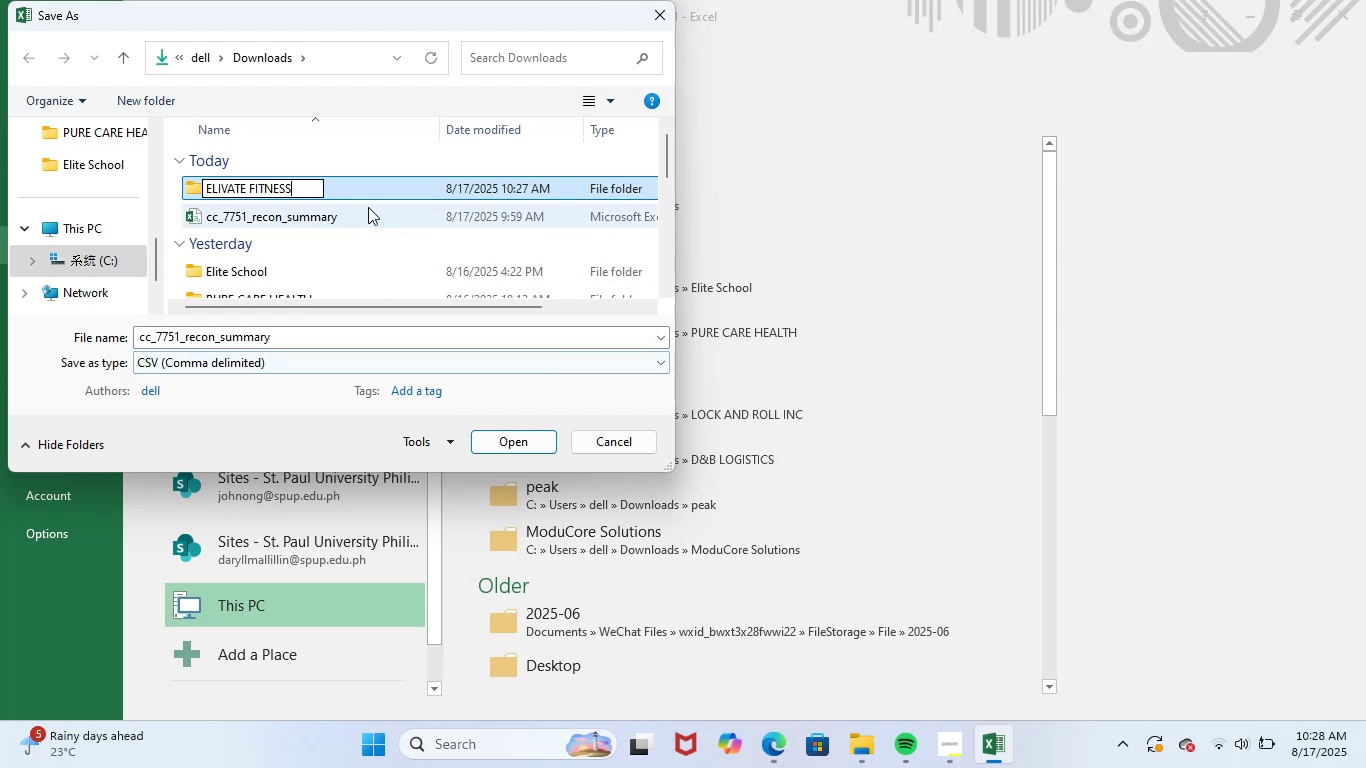 
double_click([397, 191])
 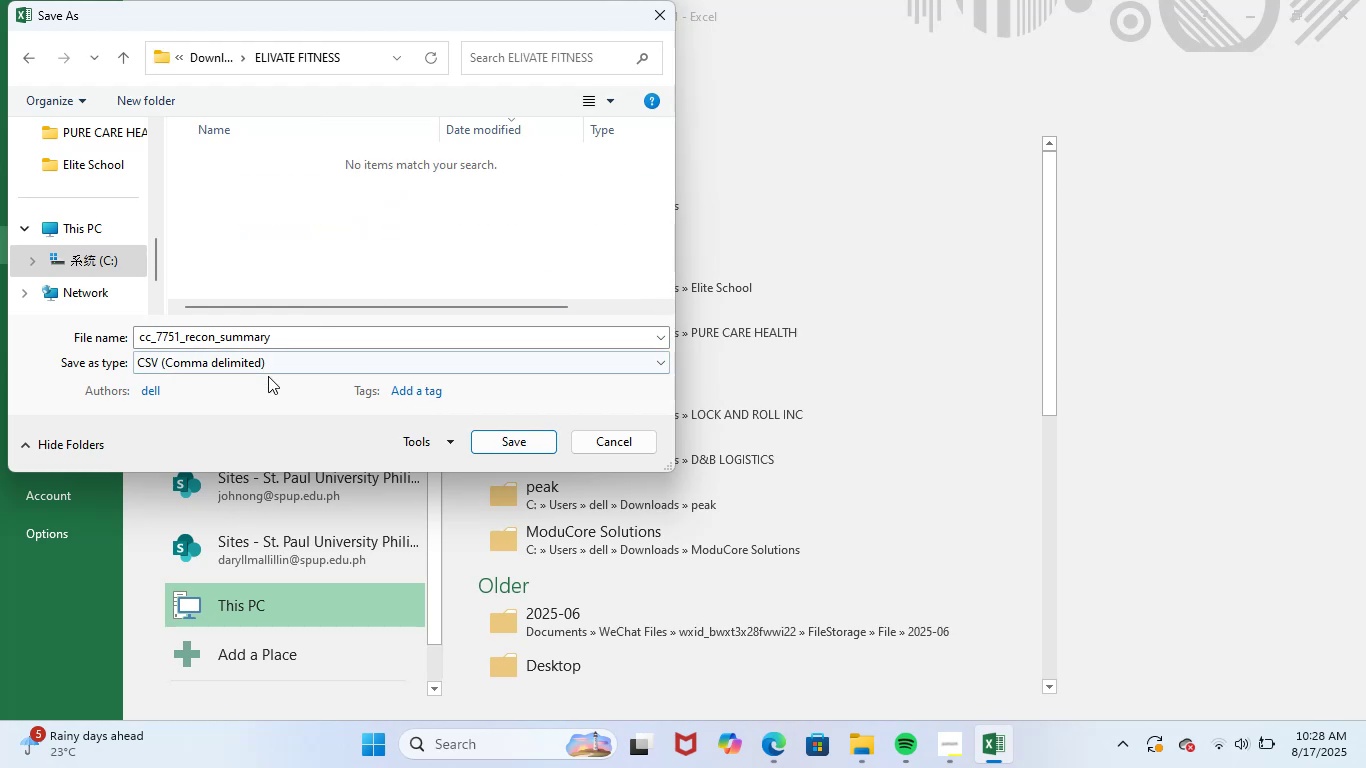 
left_click([308, 340])
 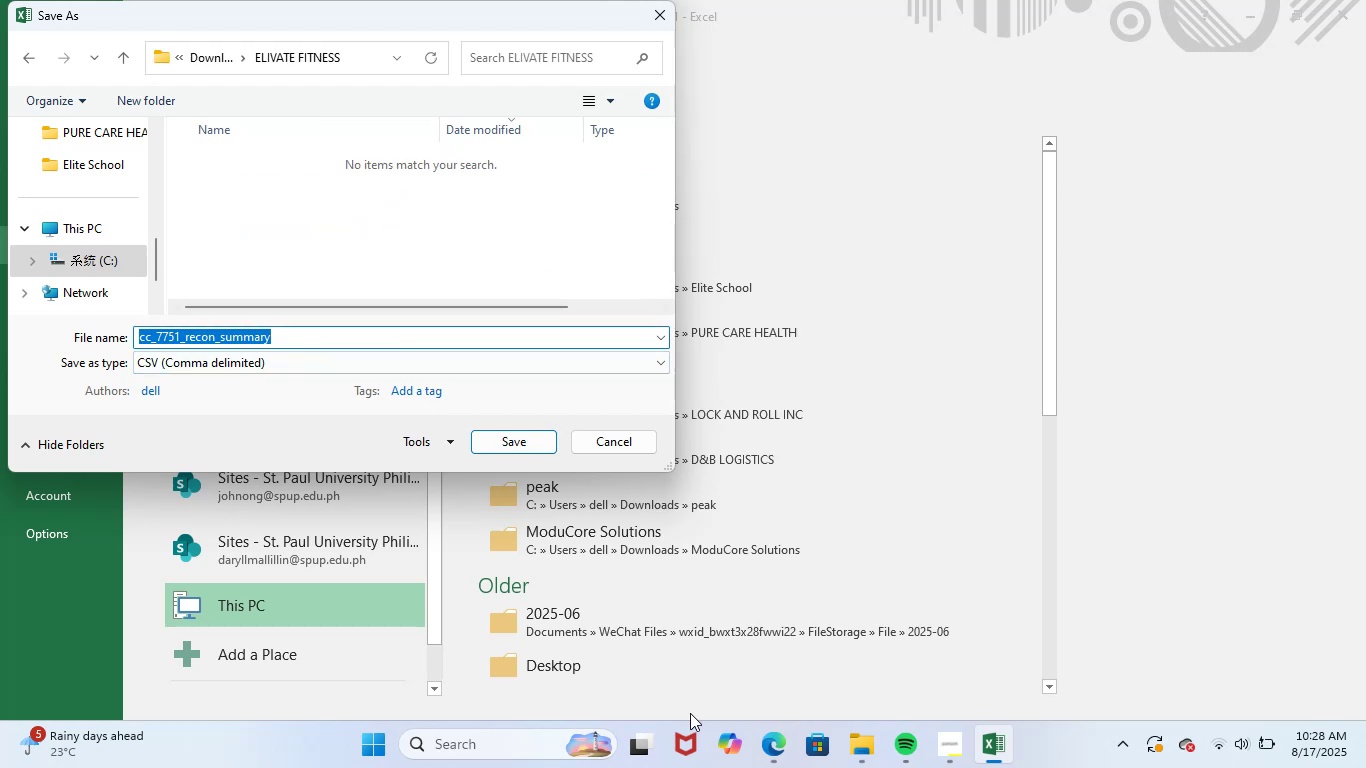 
left_click([778, 756])
 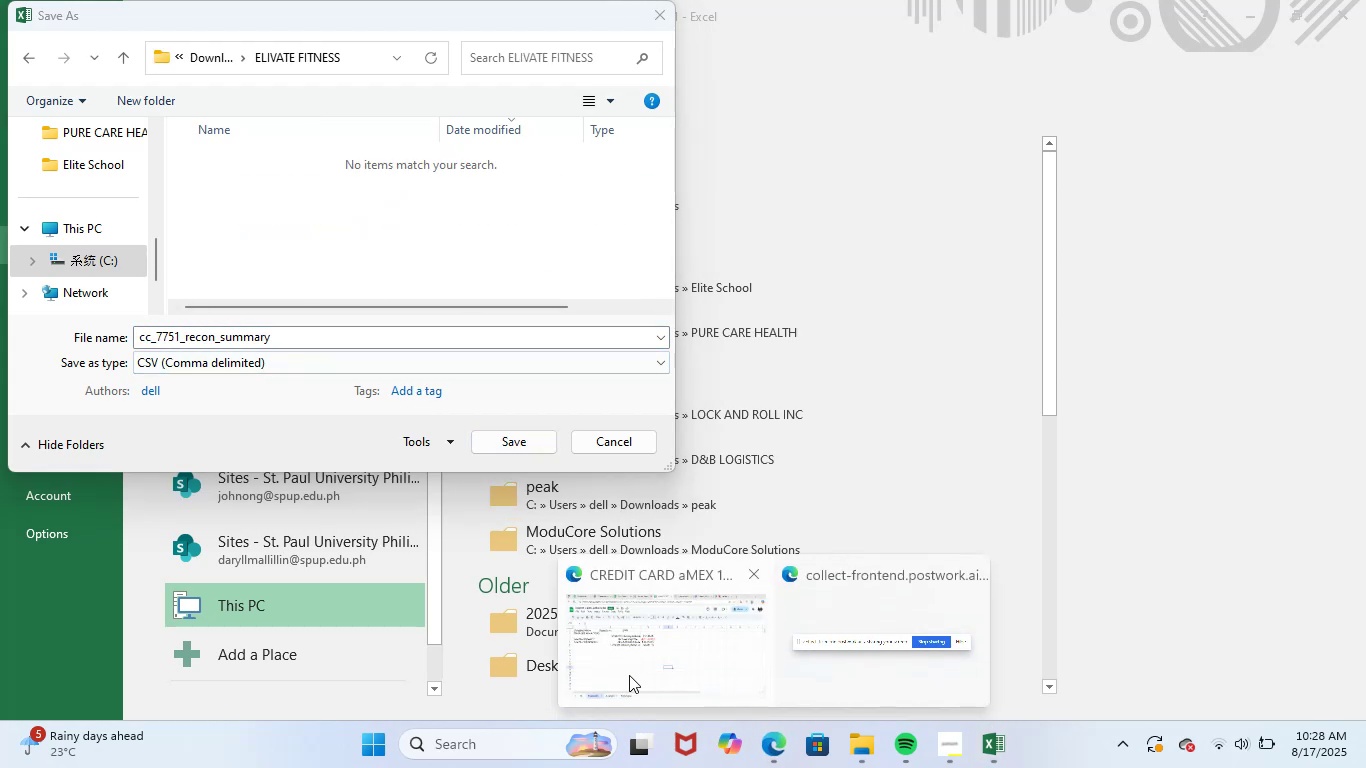 
left_click([632, 671])
 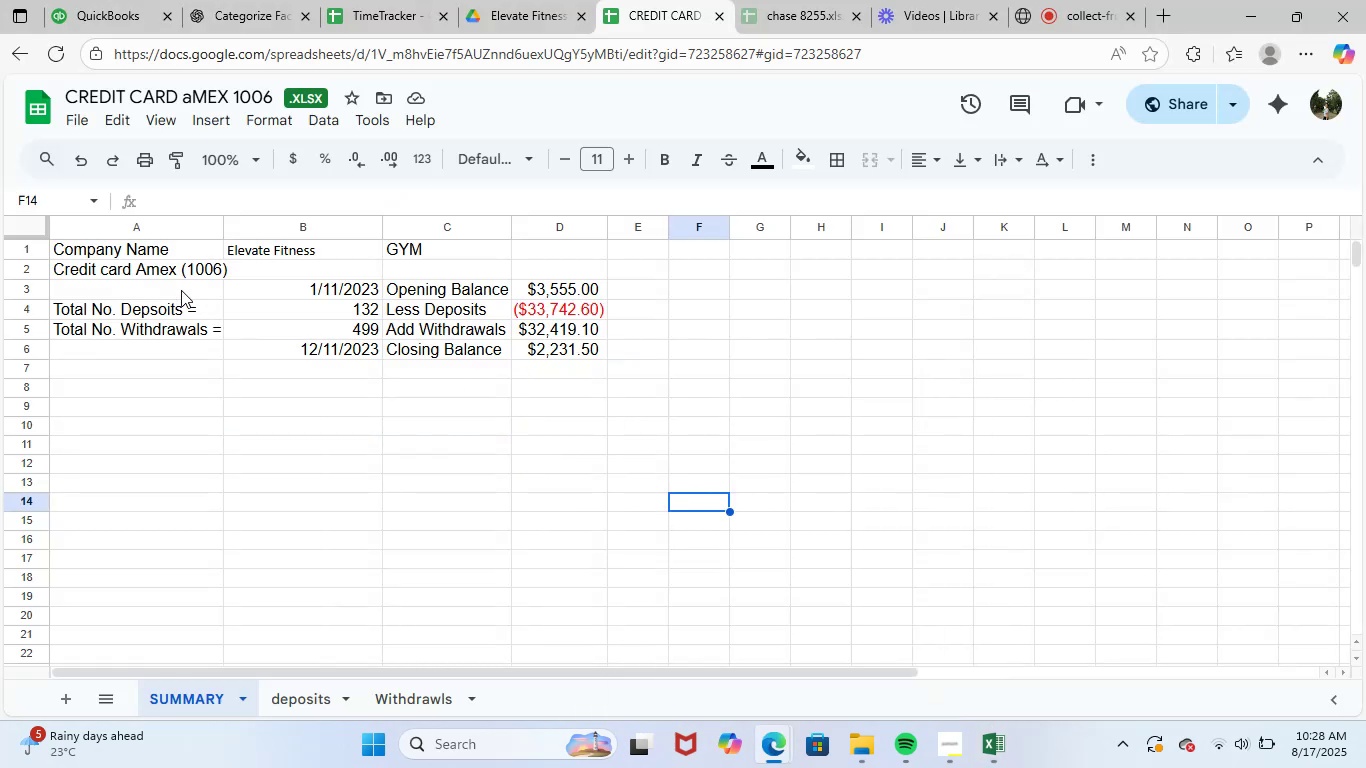 
left_click([184, 268])
 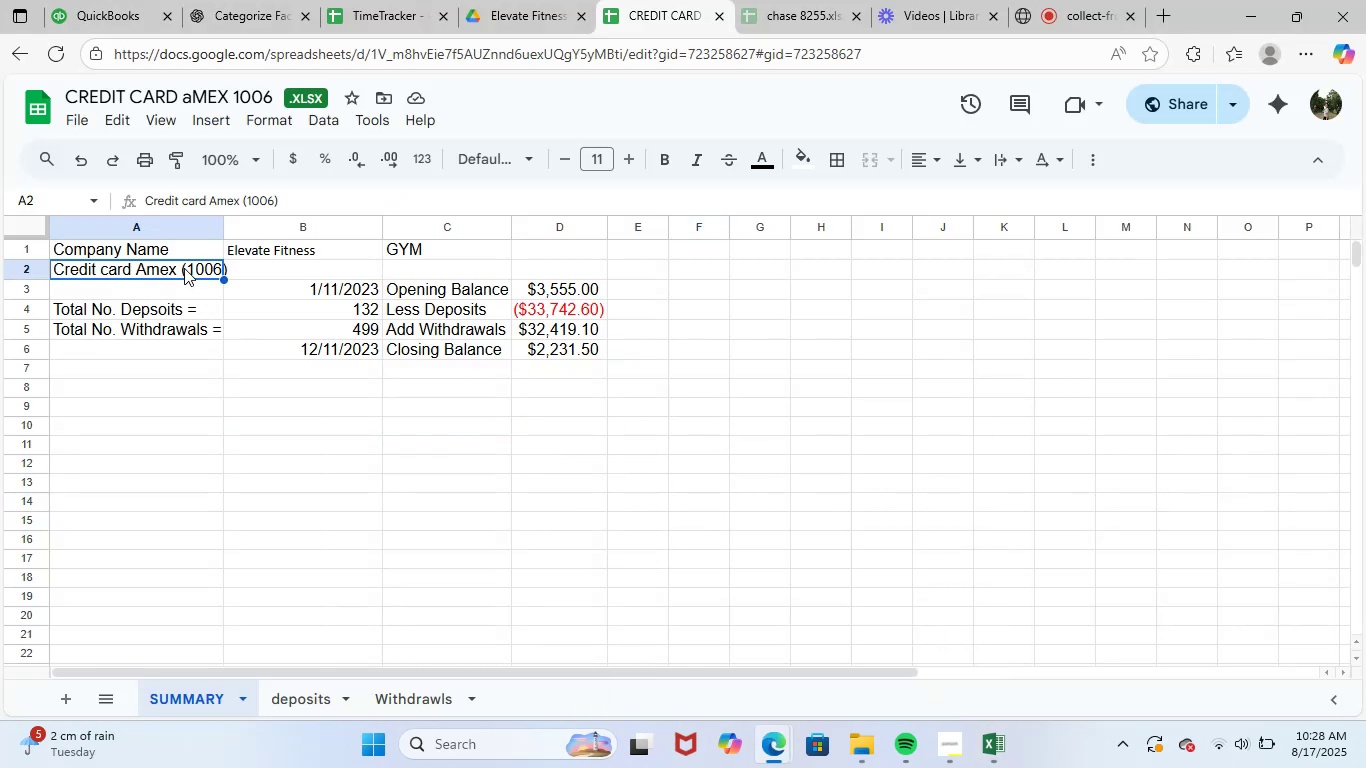 
key(Control+C)
 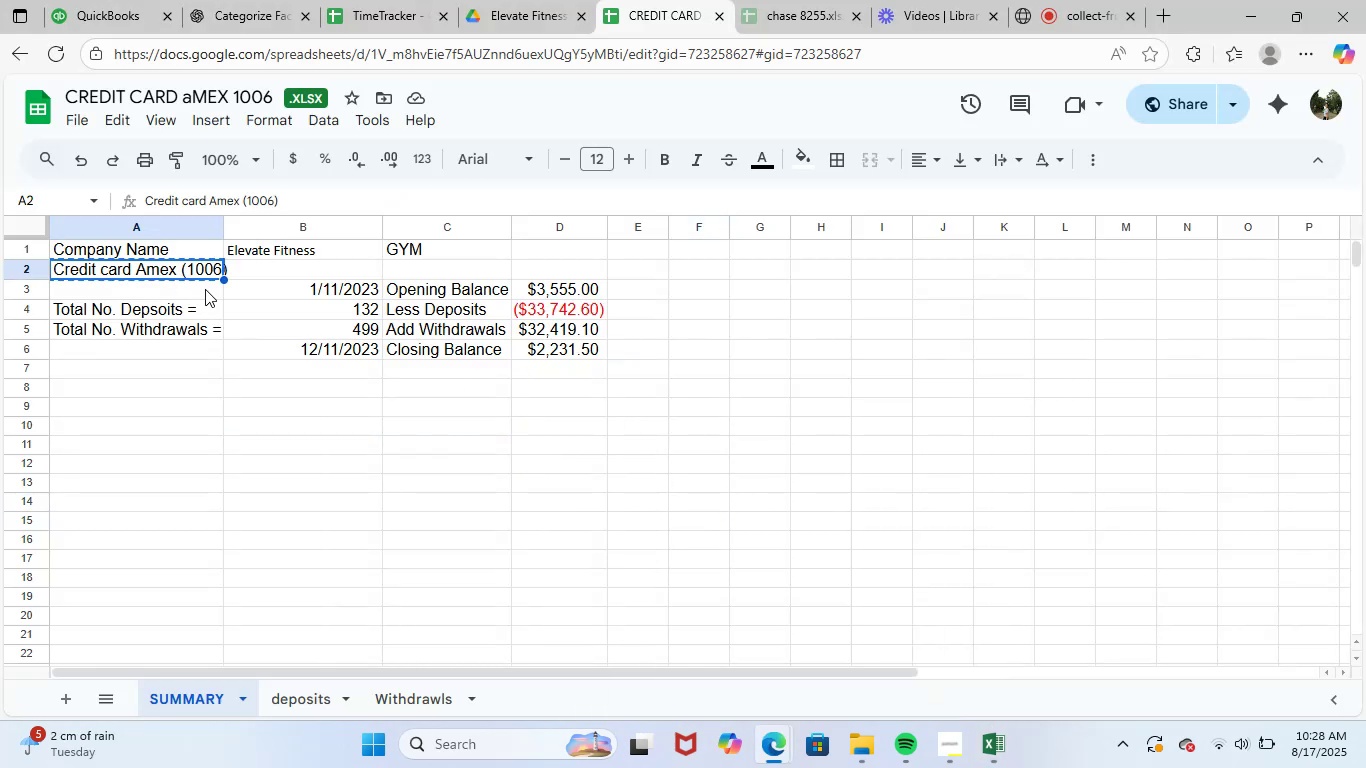 
key(Alt+Tab)
 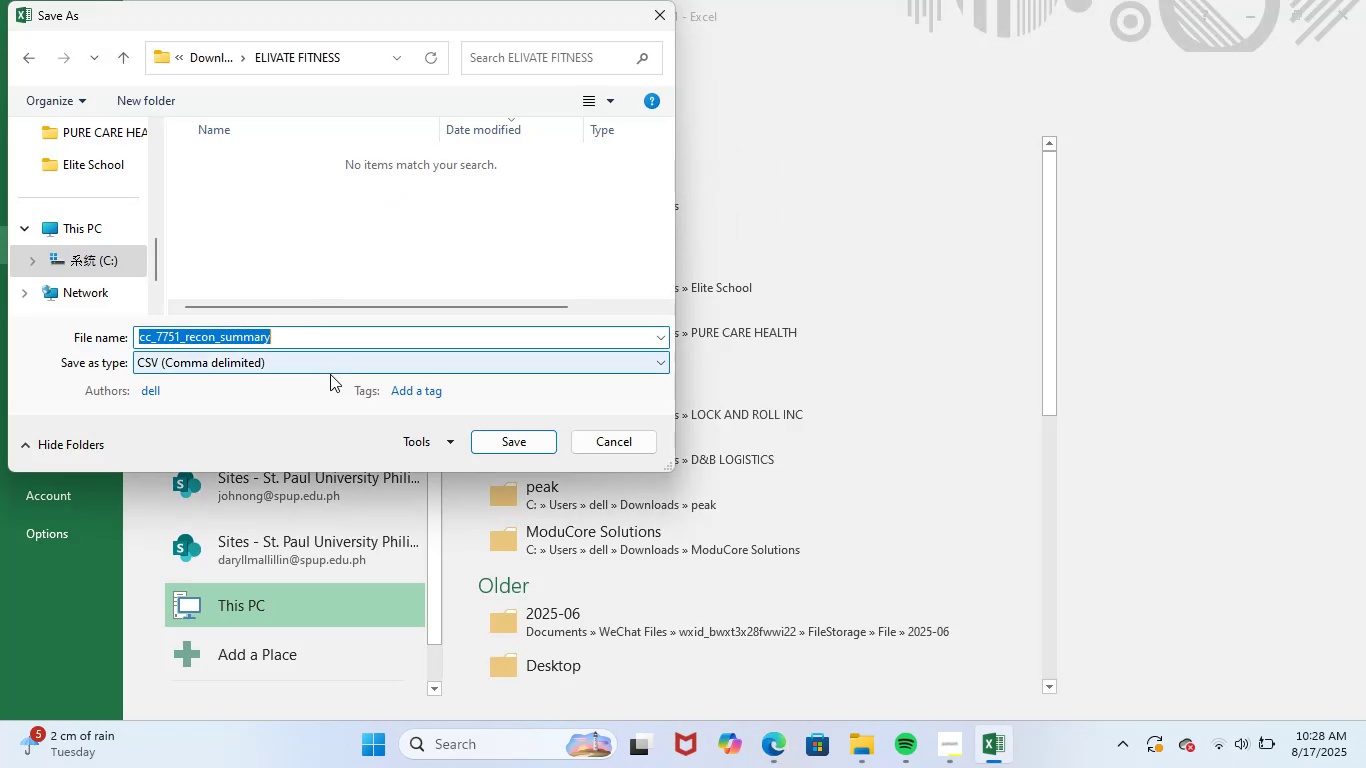 
key(Control+V)
 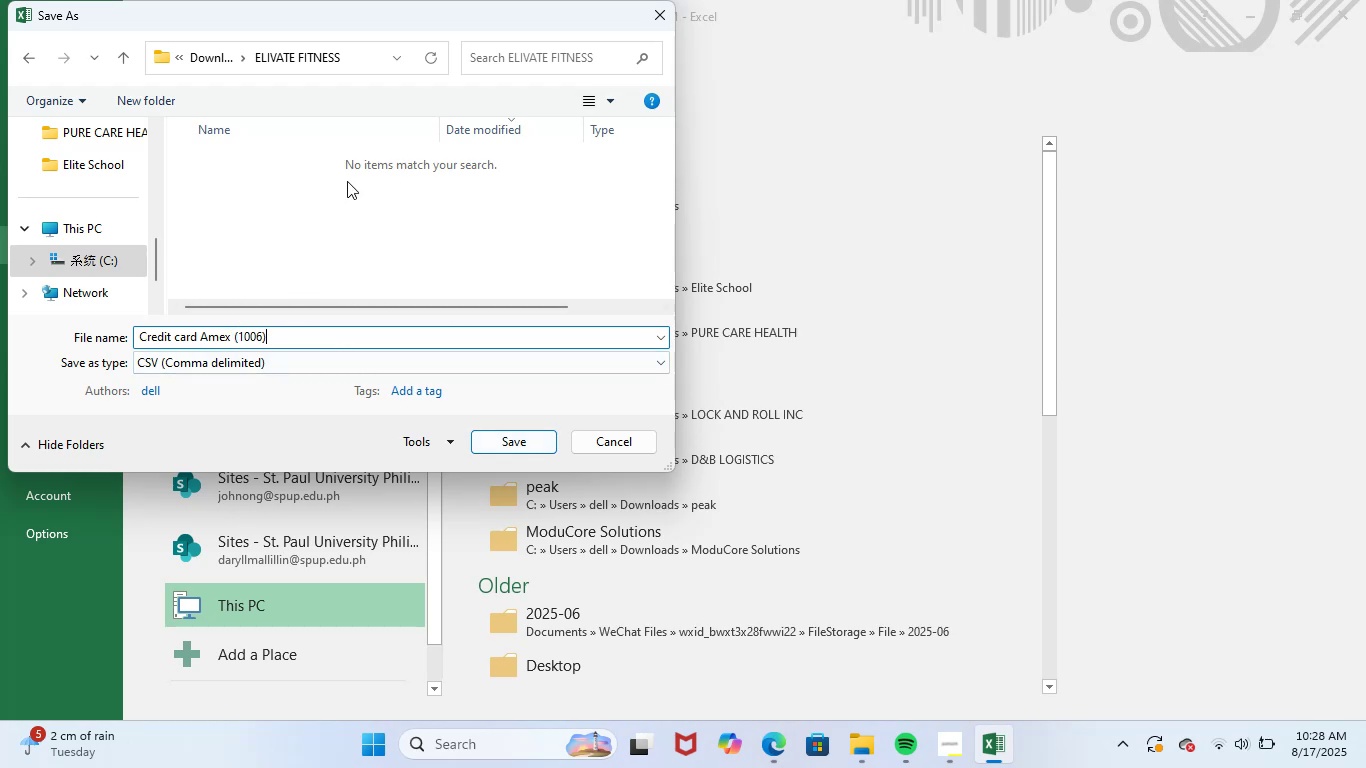 
left_click([522, 443])
 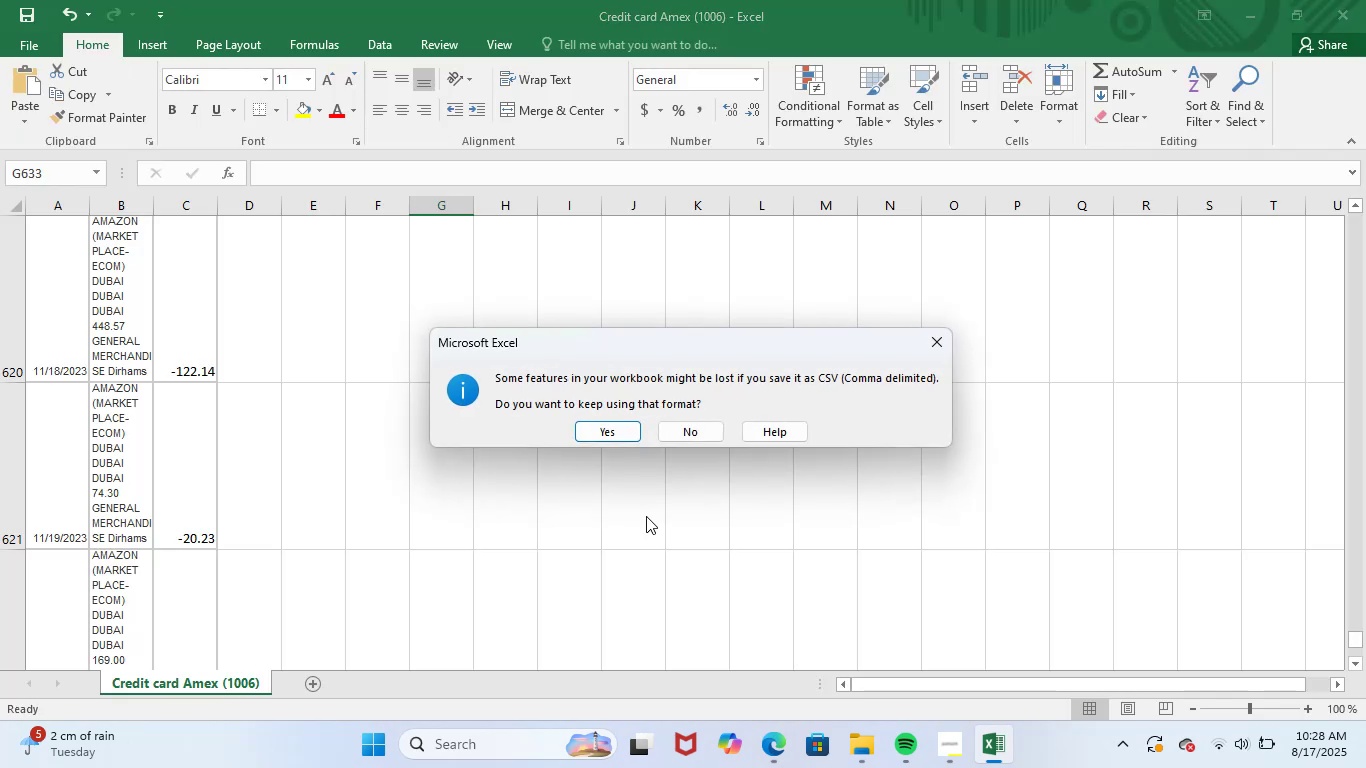 
left_click([621, 431])
 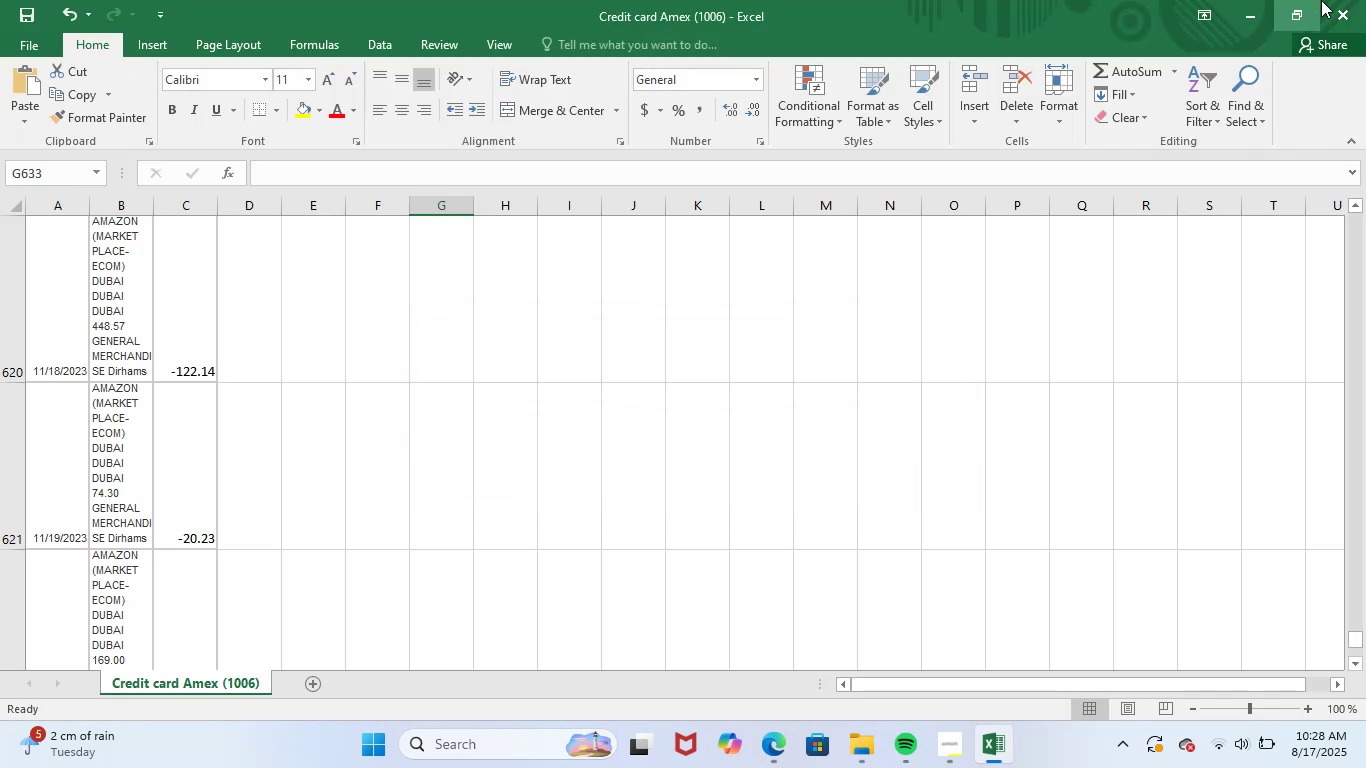 
left_click([1357, 1])
 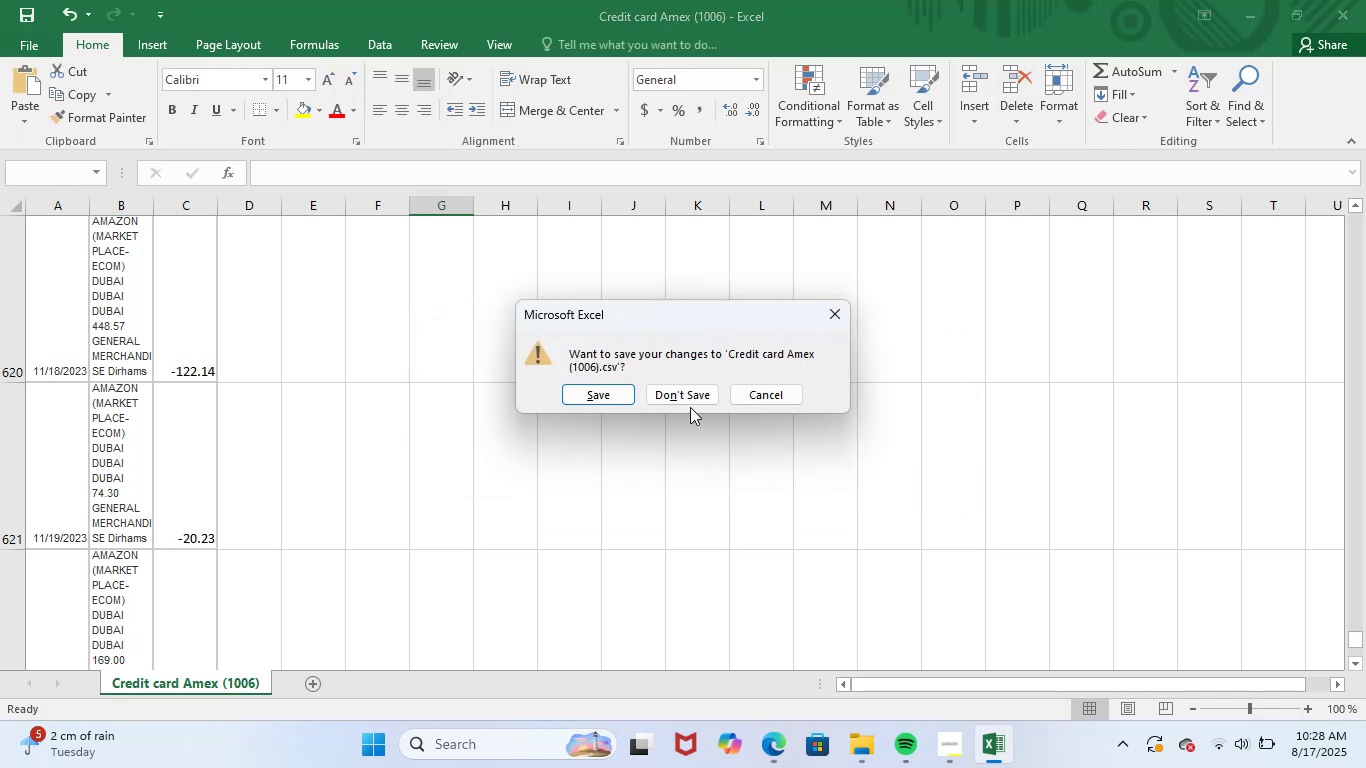 
left_click([700, 390])
 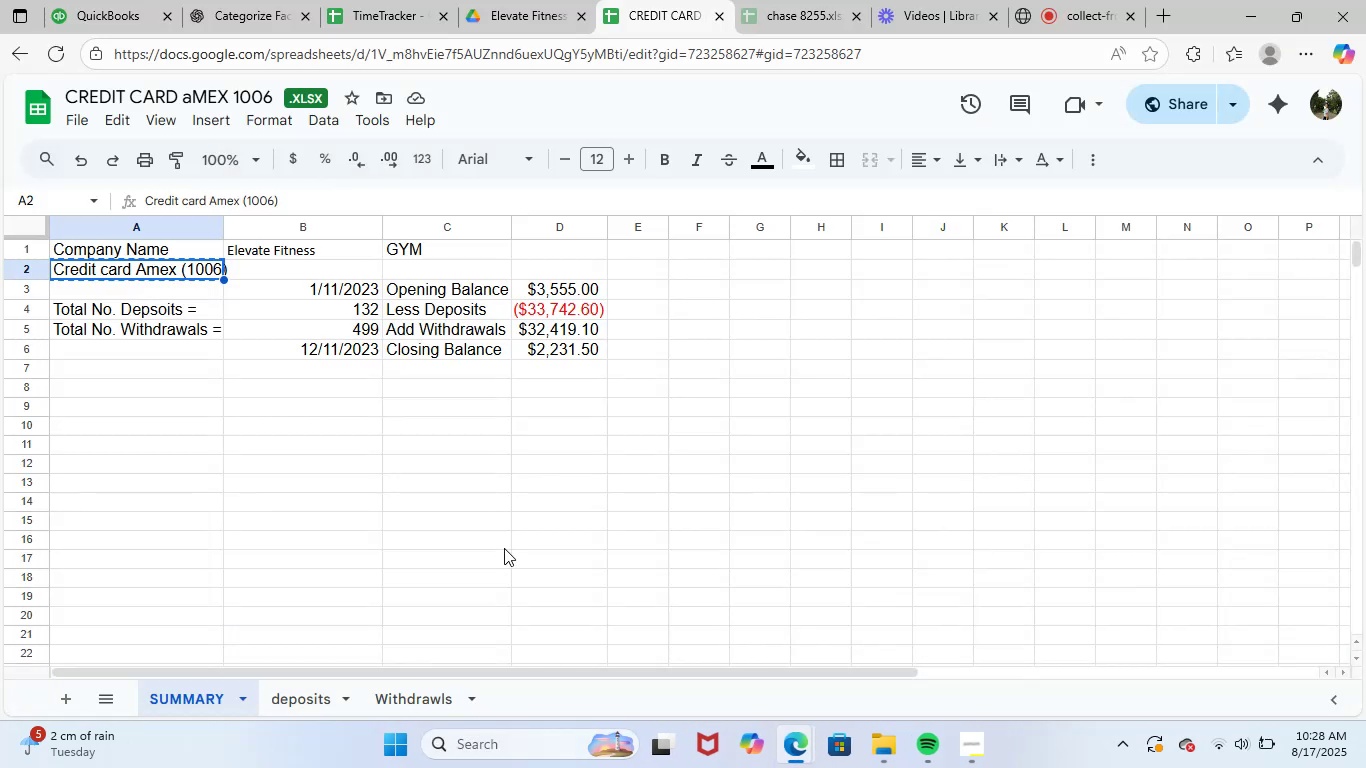 
left_click([507, 539])
 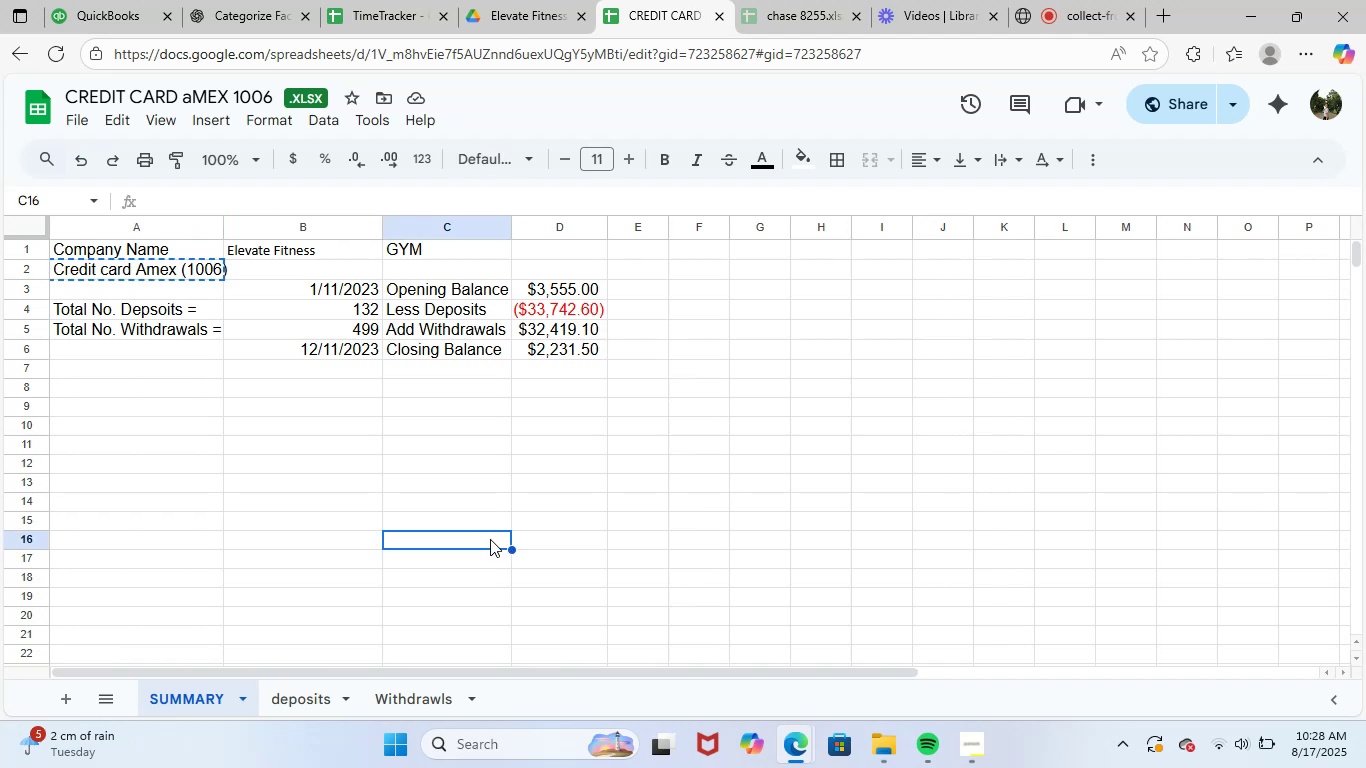 
scroll: coordinate [443, 650], scroll_direction: up, amount: 9.0
 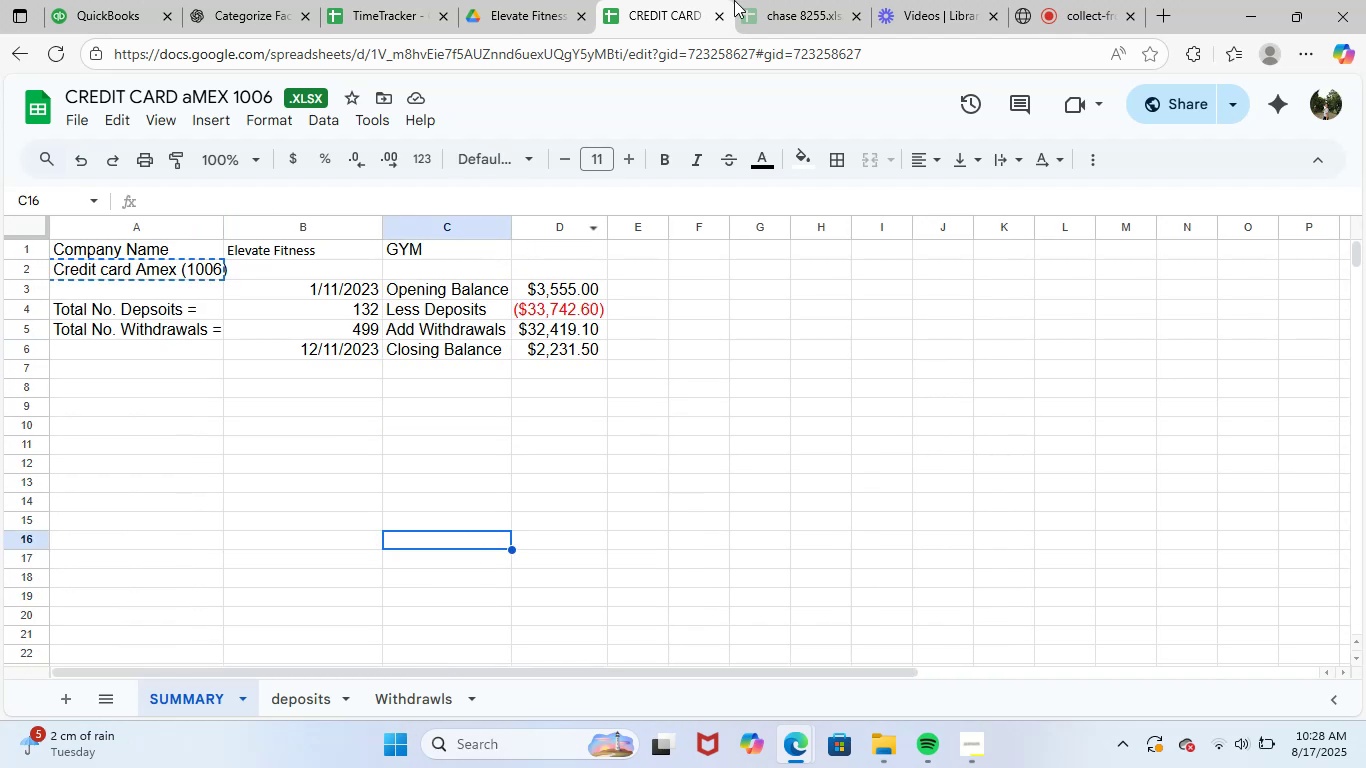 
left_click([802, 0])
 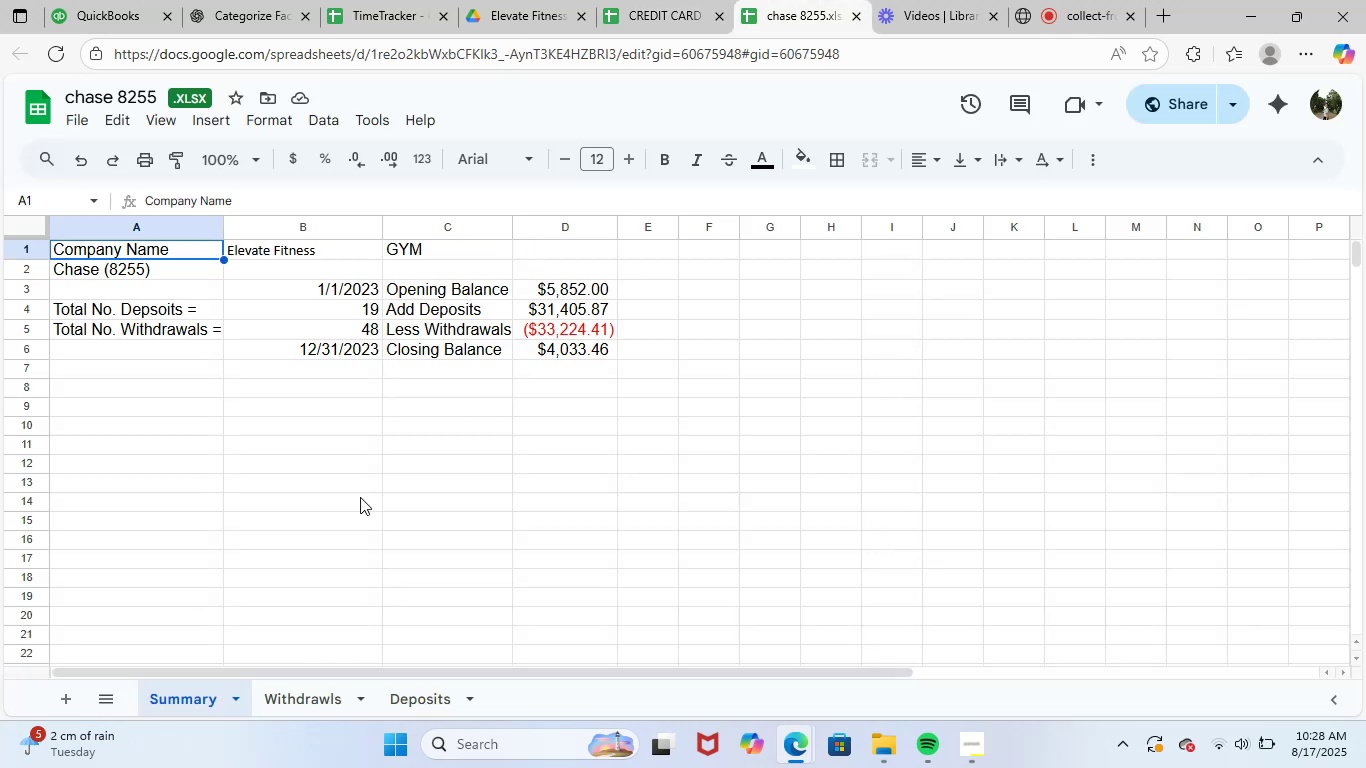 
scroll: coordinate [407, 504], scroll_direction: up, amount: 3.0
 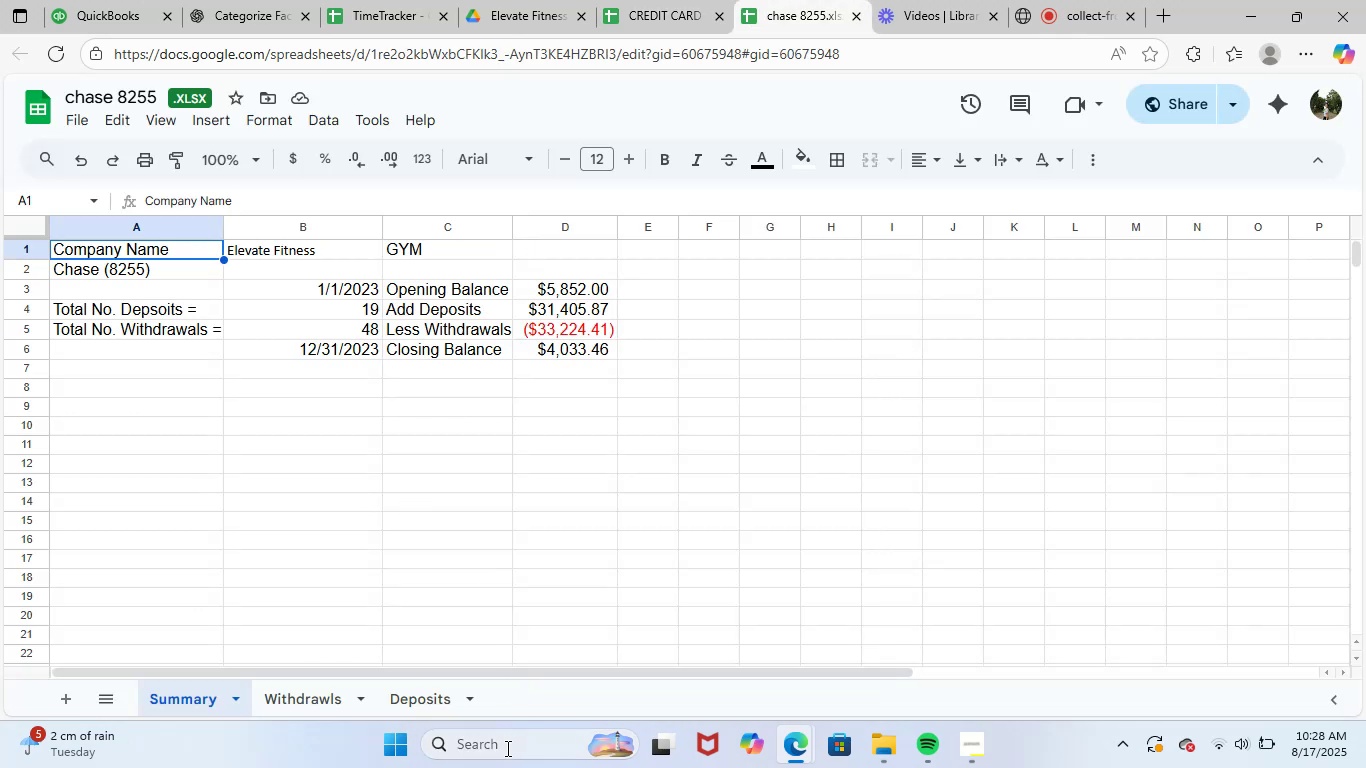 
left_click([508, 742])
 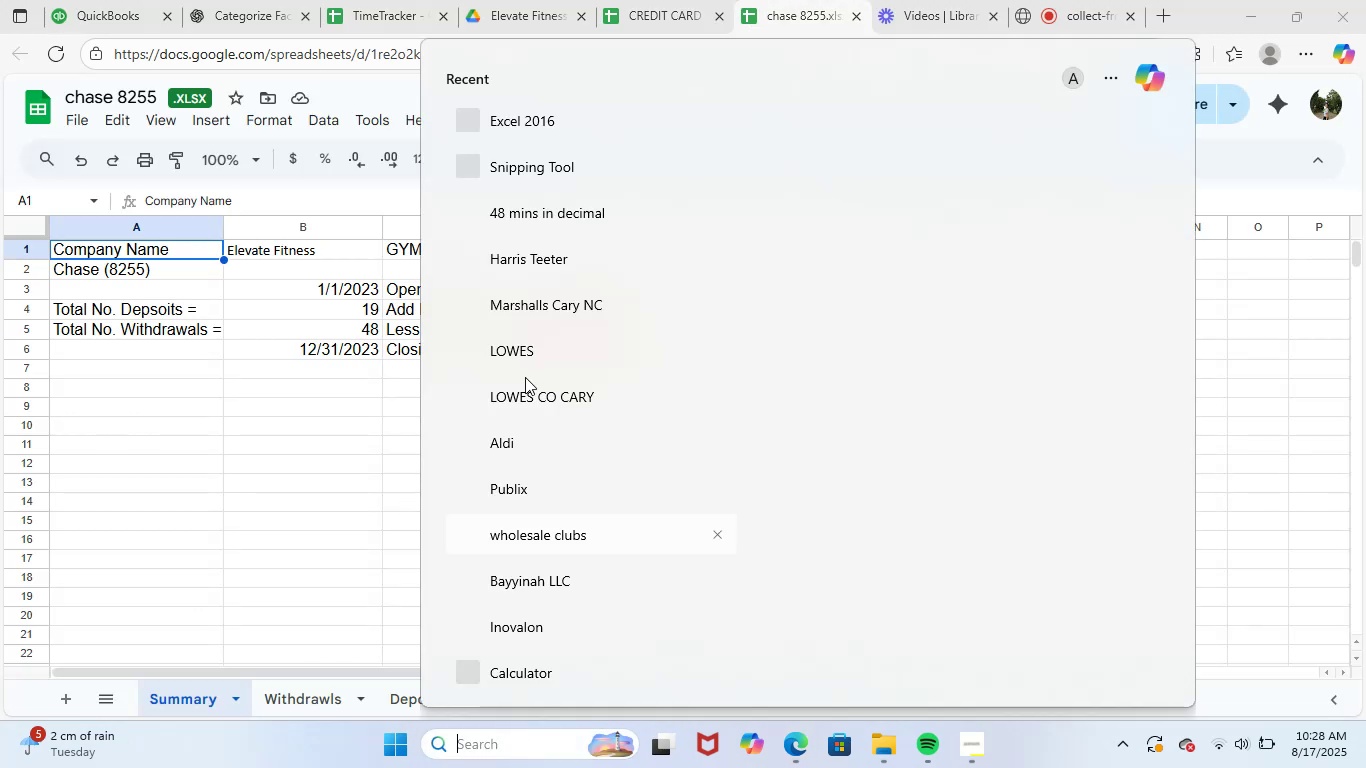 
type(EXCE)
 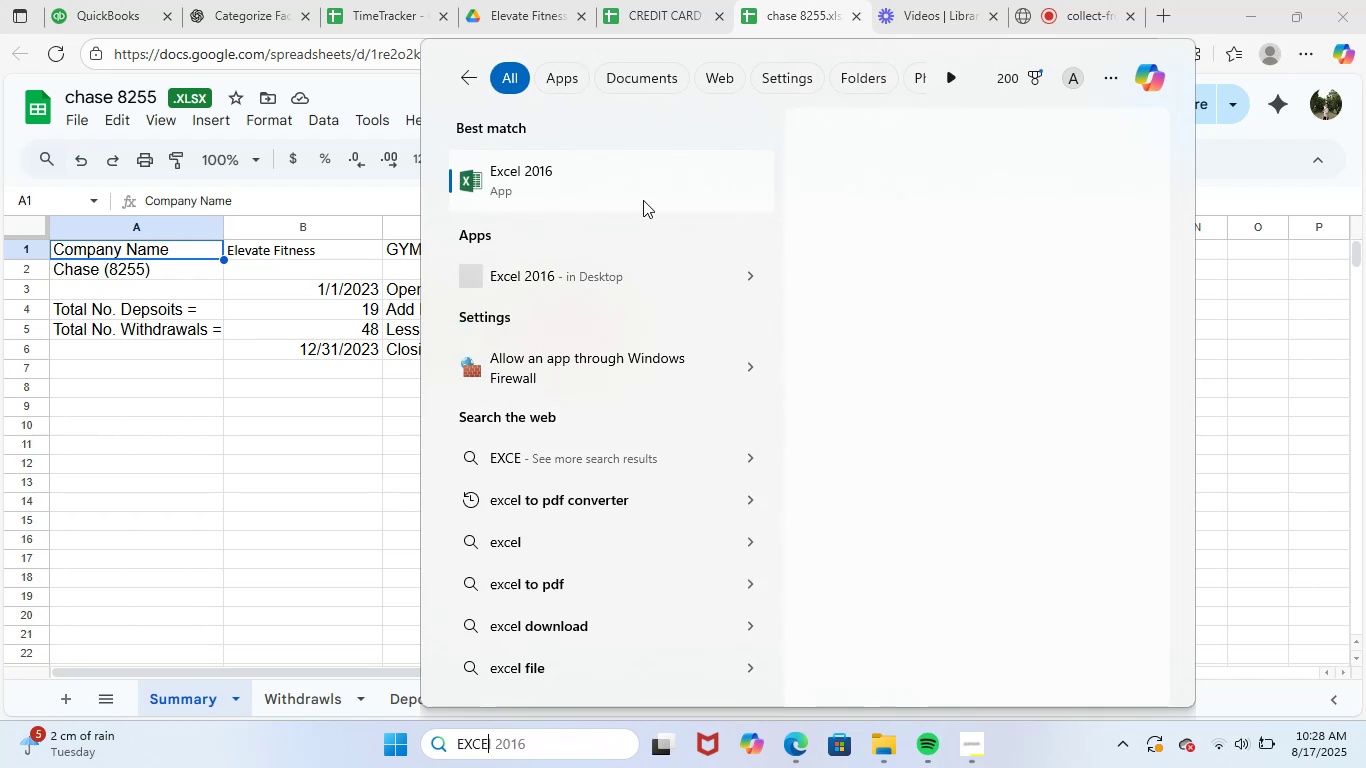 
left_click([643, 193])
 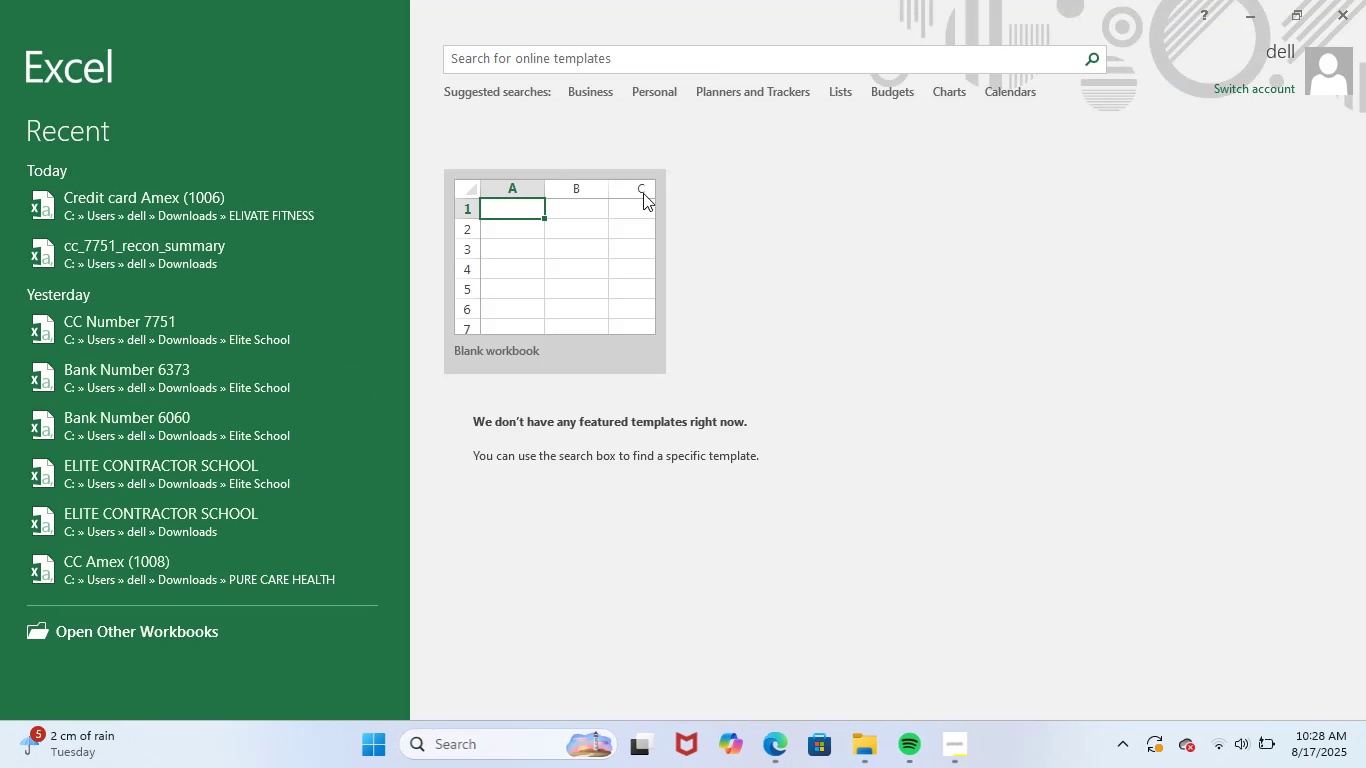 
left_click([595, 262])
 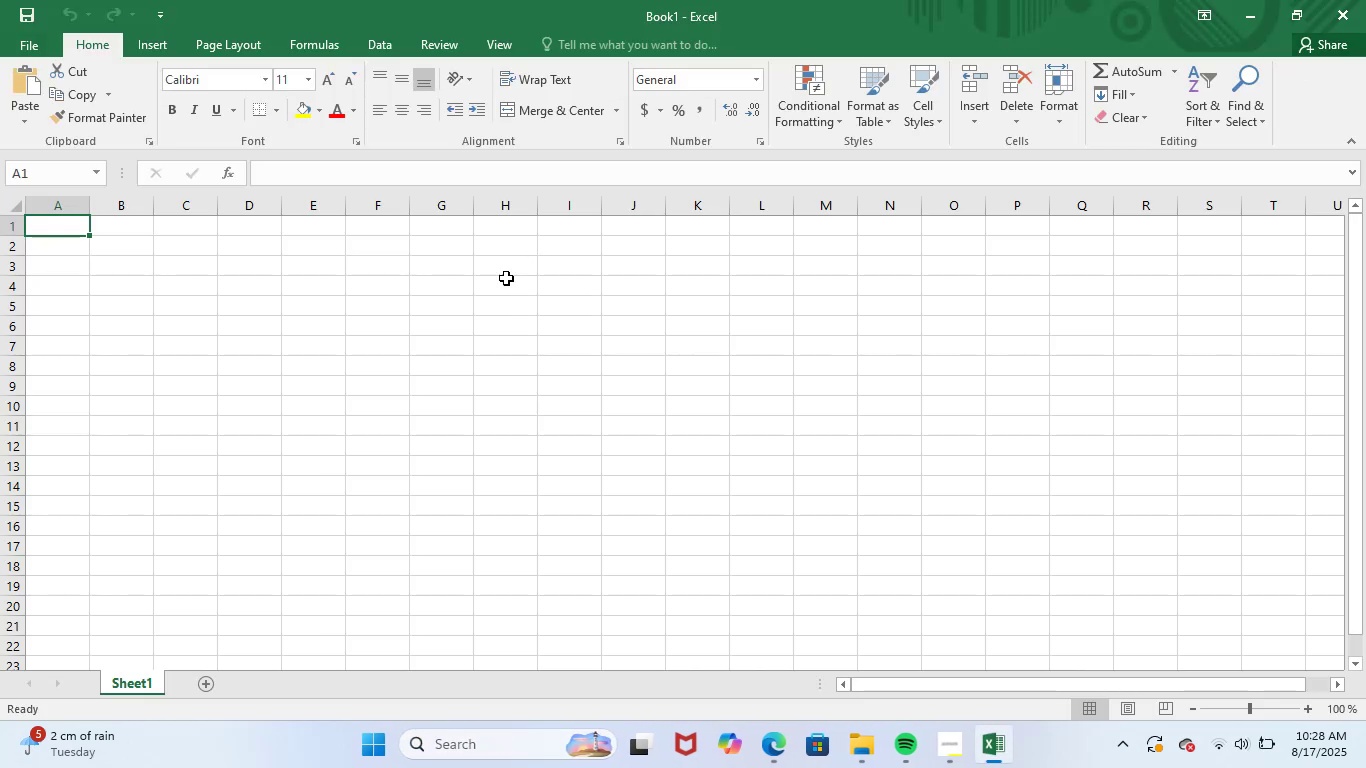 
key(Alt+Tab)
 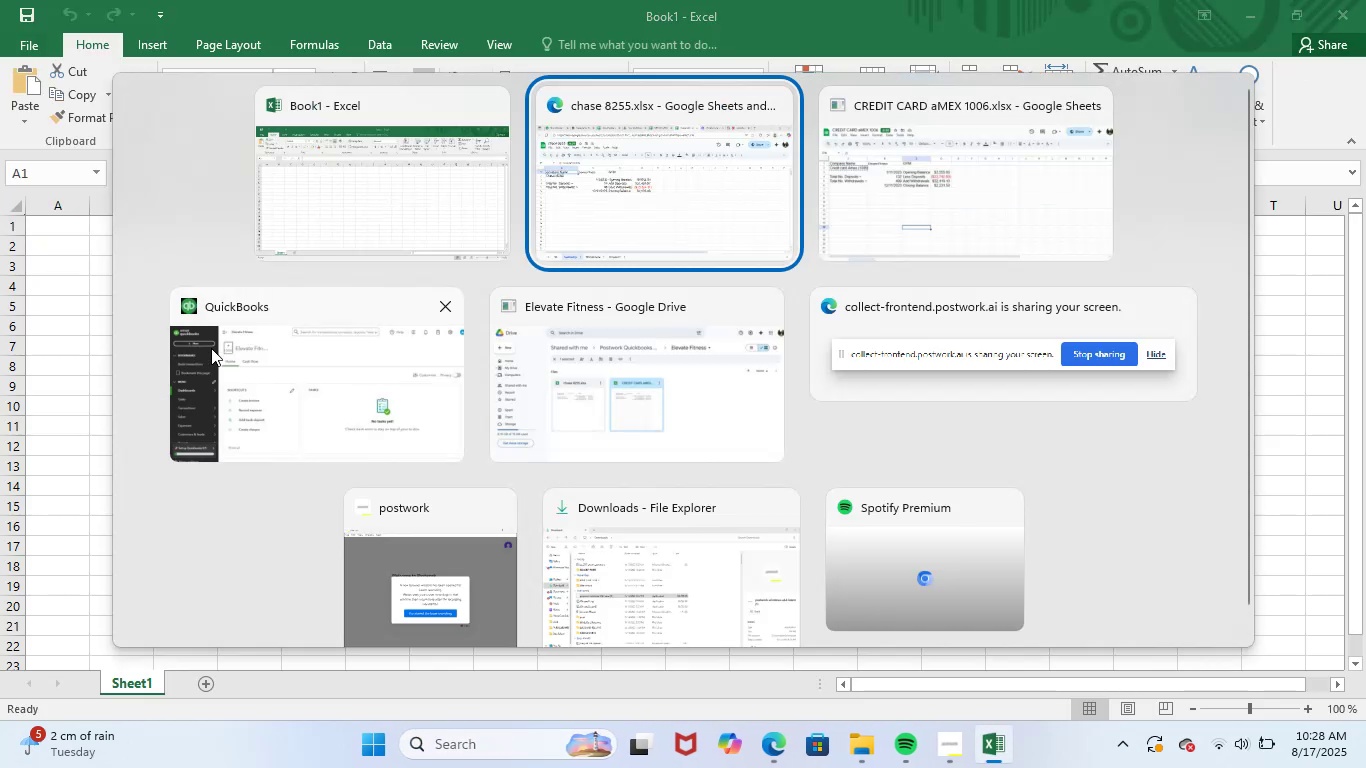 
key(CapsLock)
 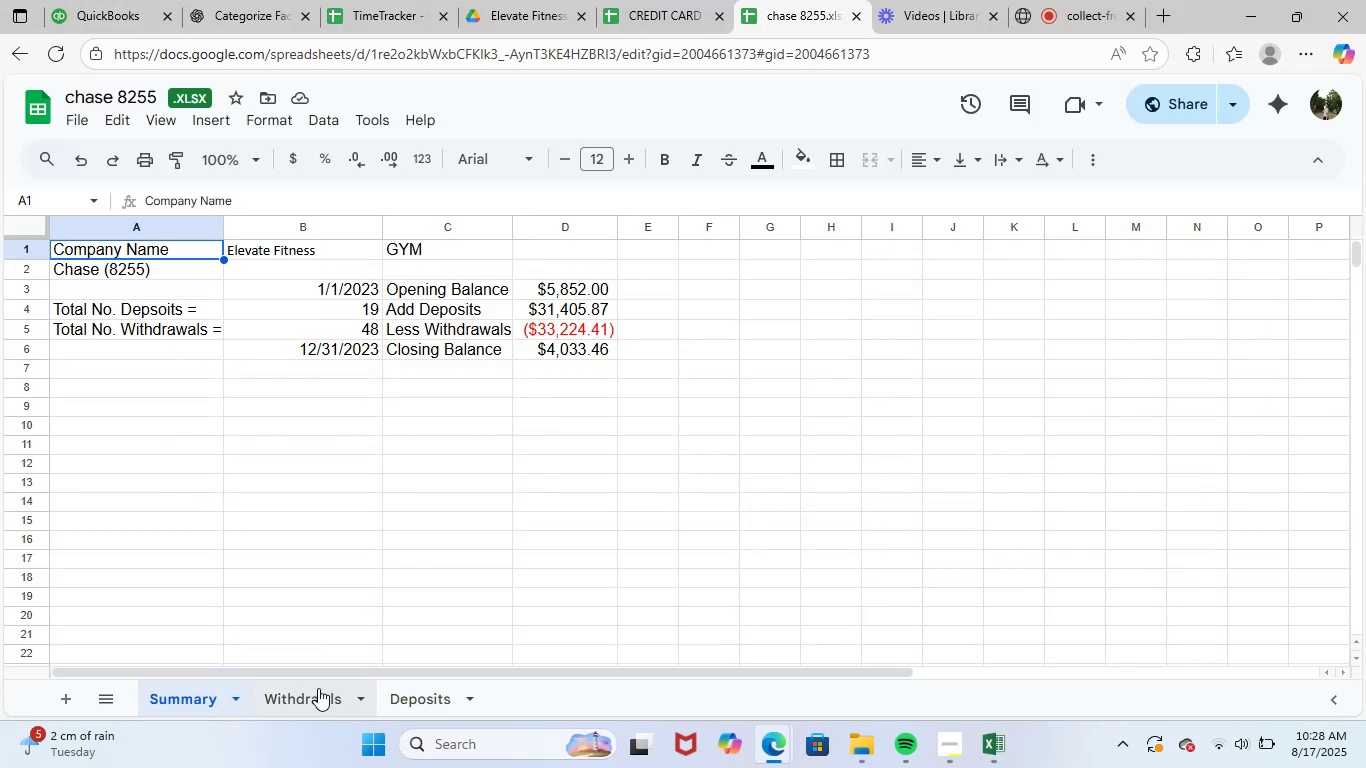 
key(Control+A)
 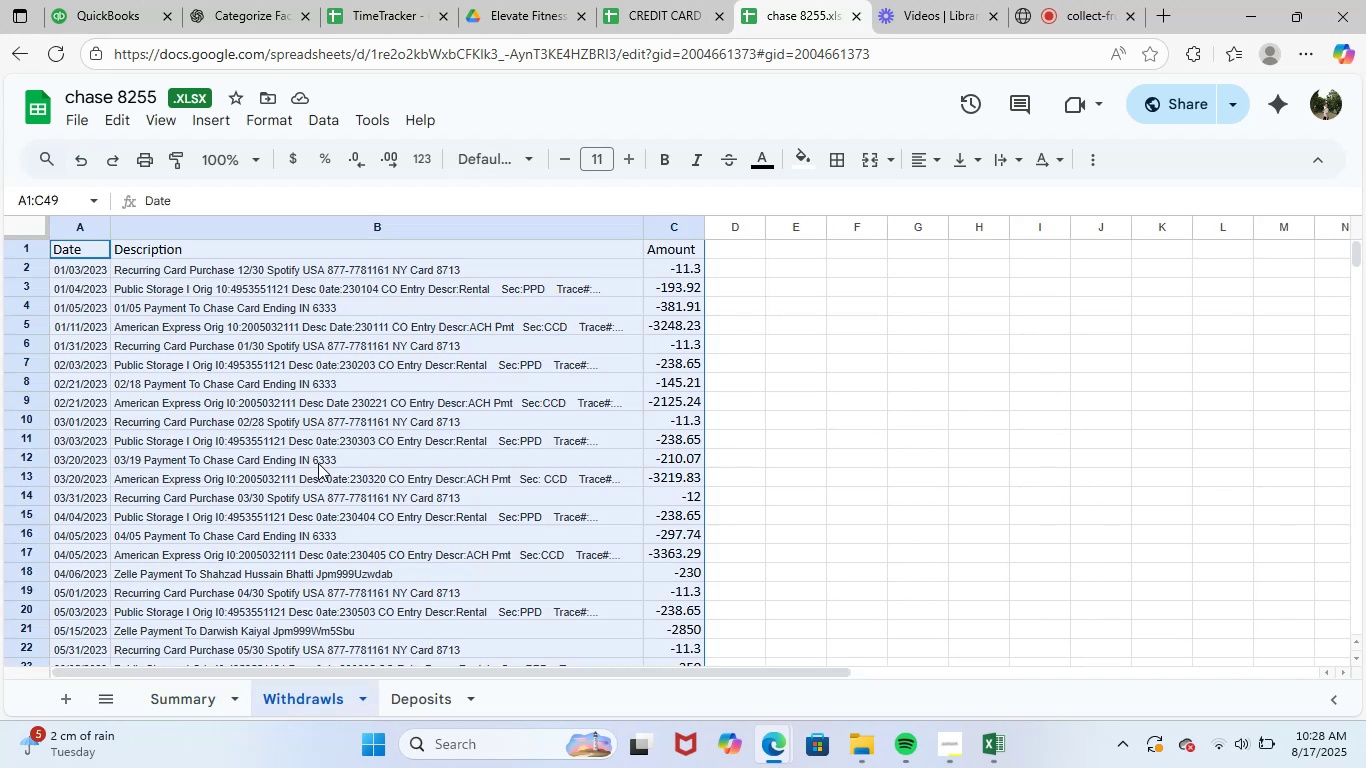 
key(Control+C)
 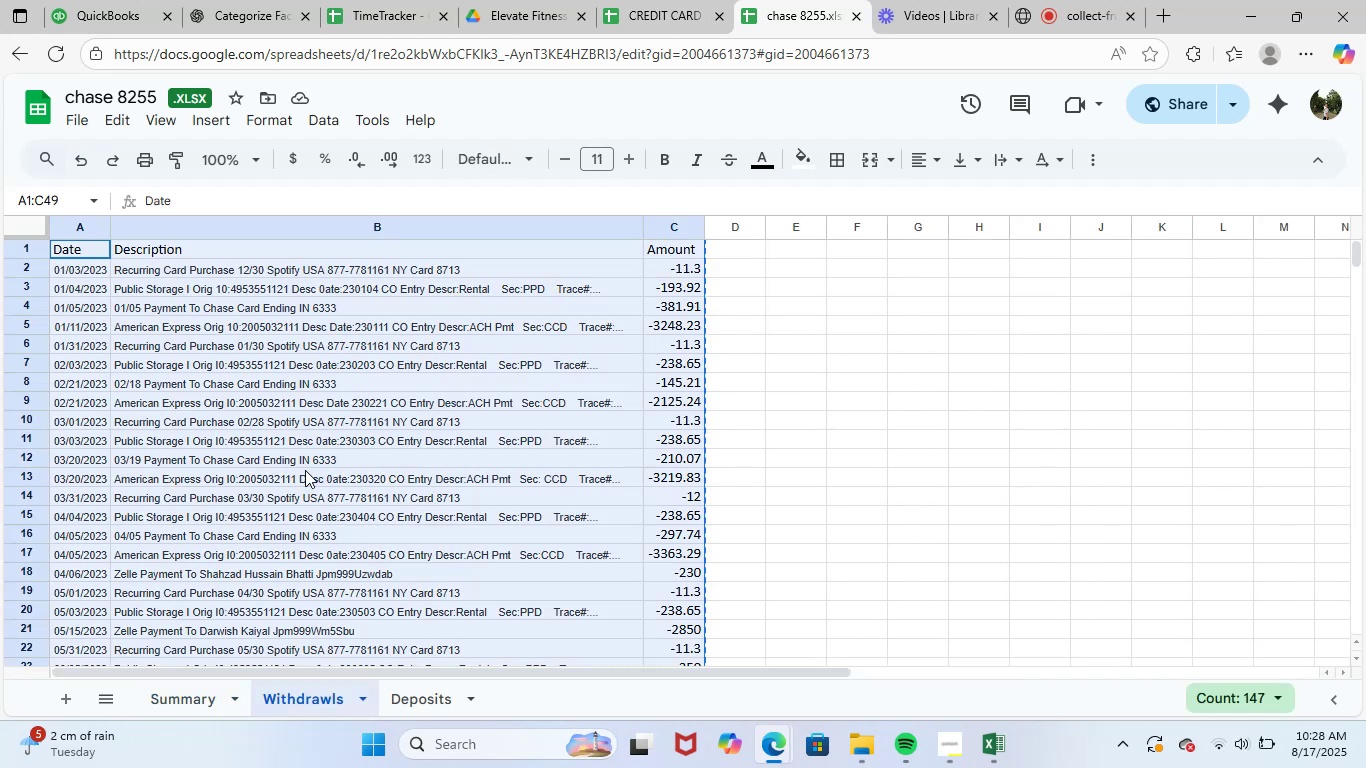 
key(Alt+Tab)
 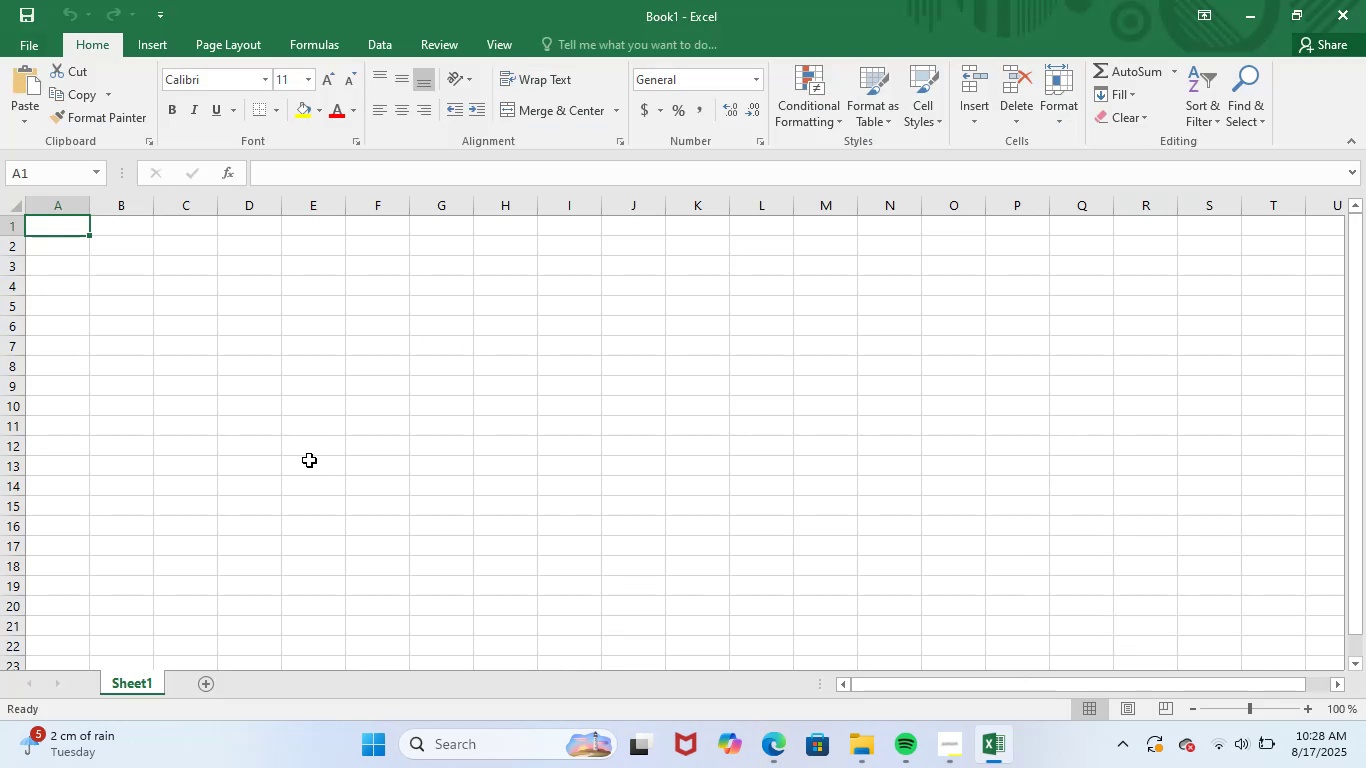 
key(Control+ControlLeft)
 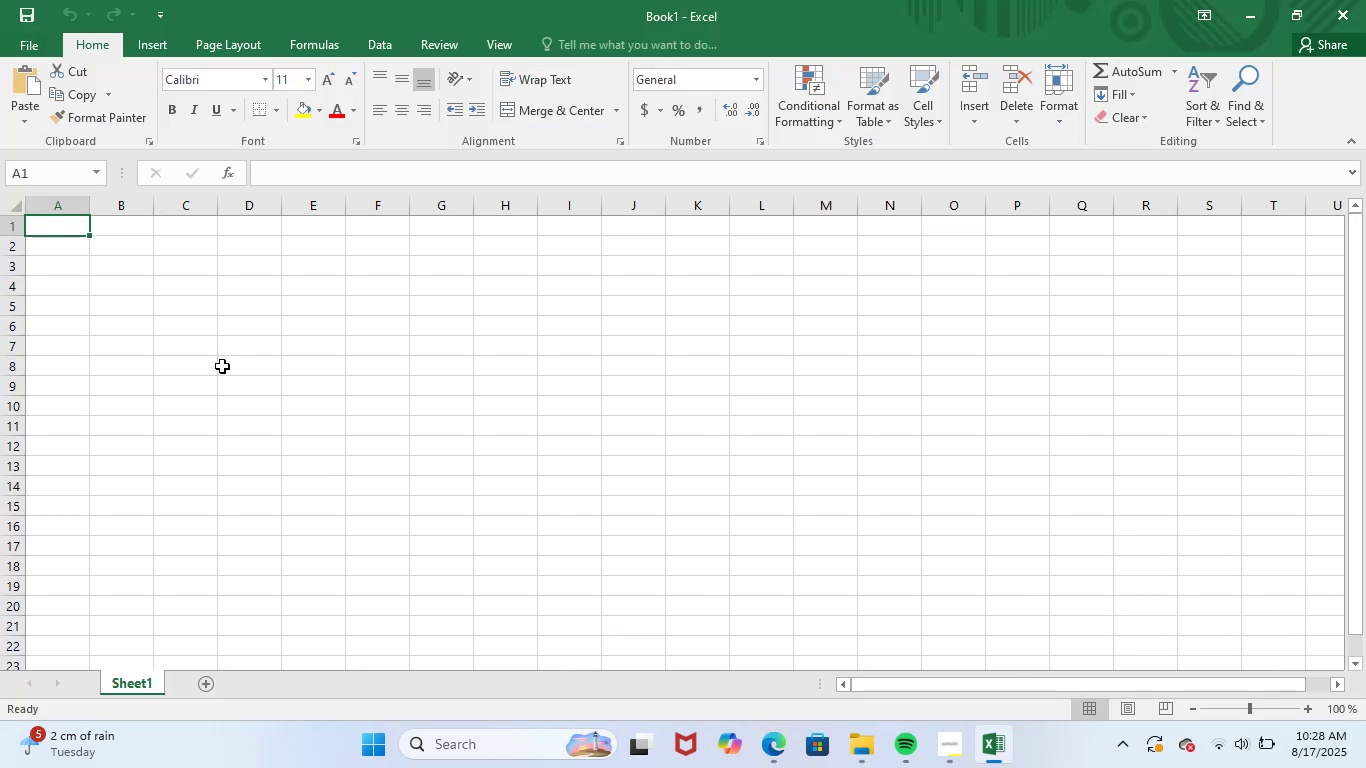 
key(Control+V)
 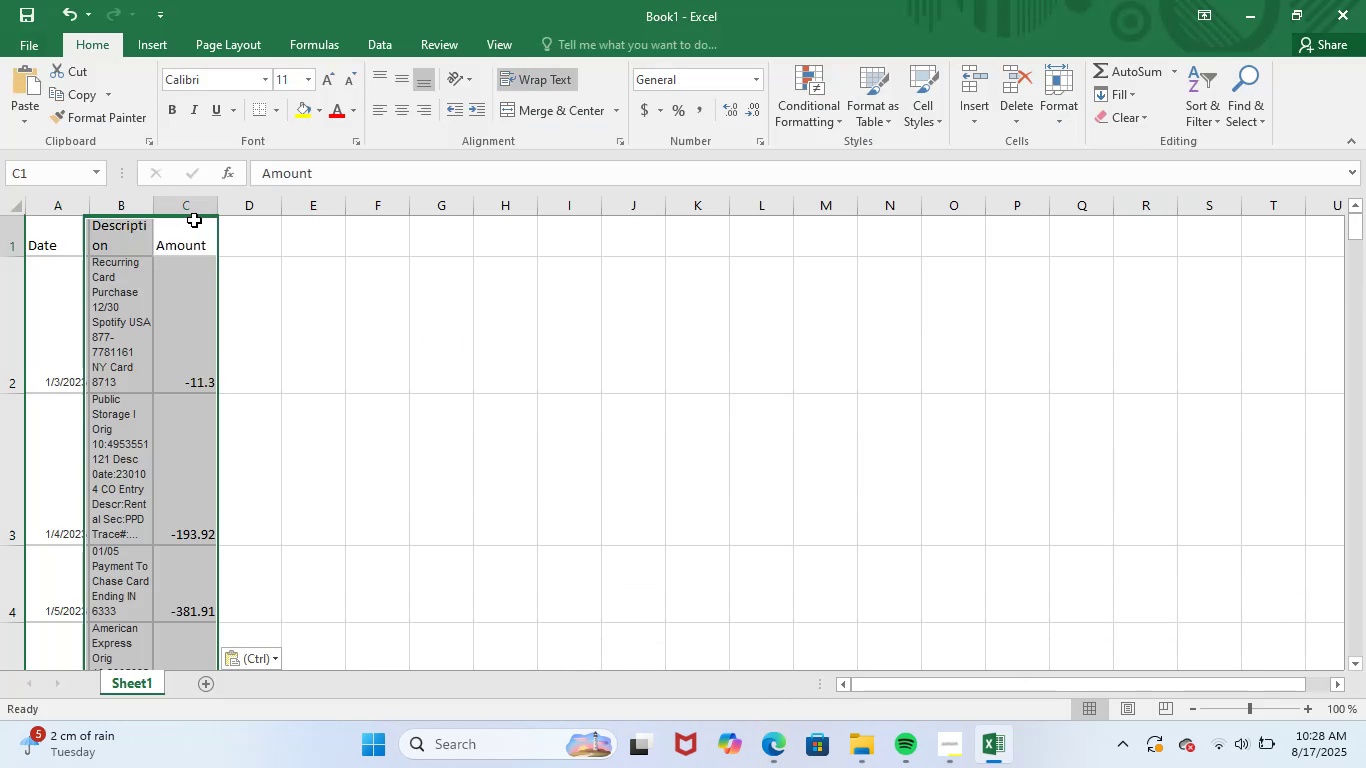 
double_click([203, 210])
 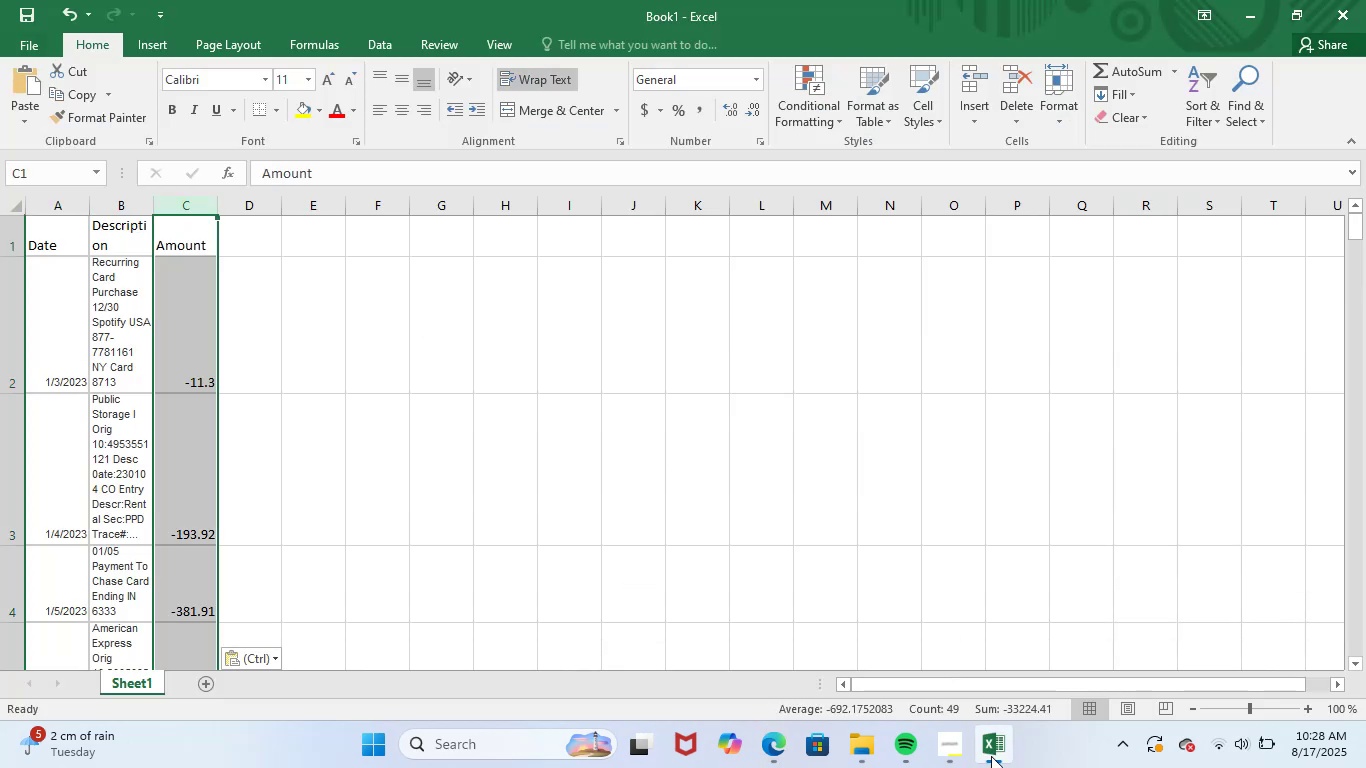 
left_click([991, 756])
 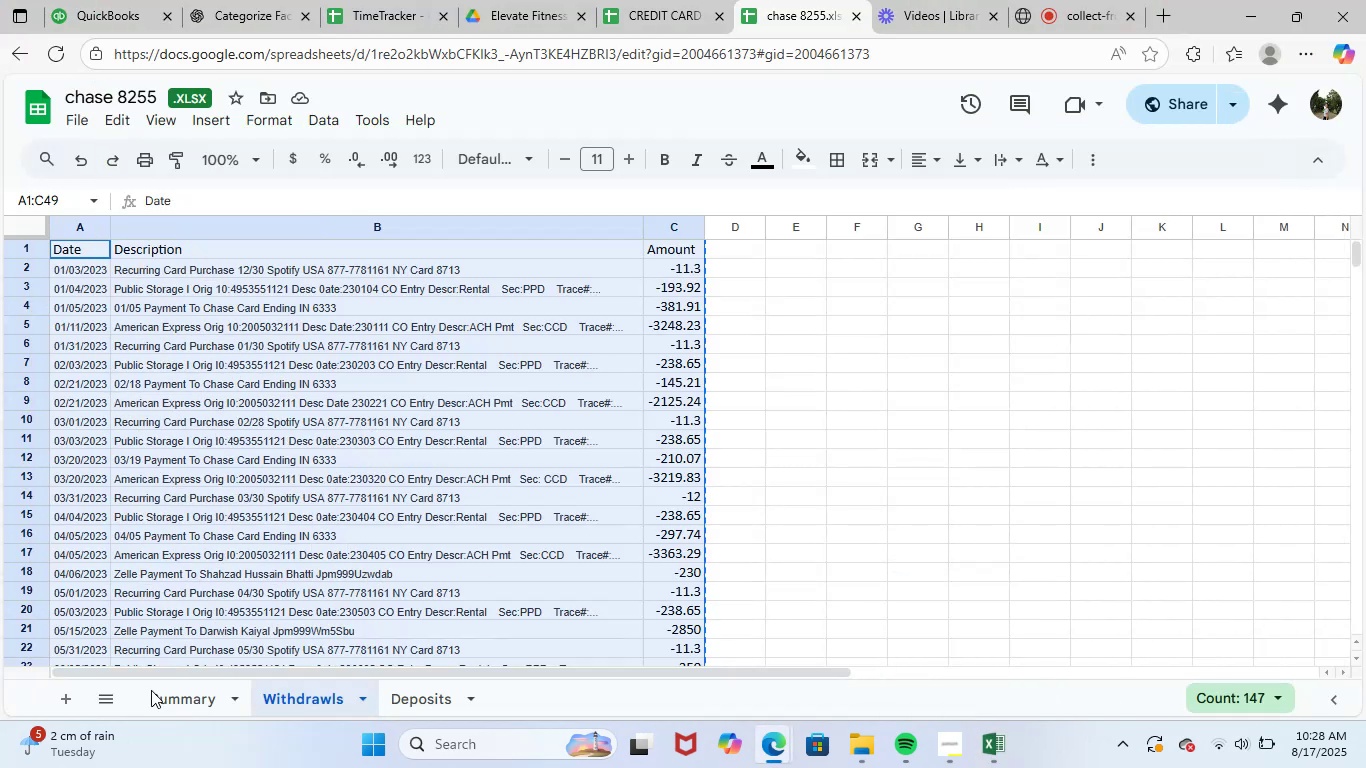 
left_click([176, 696])
 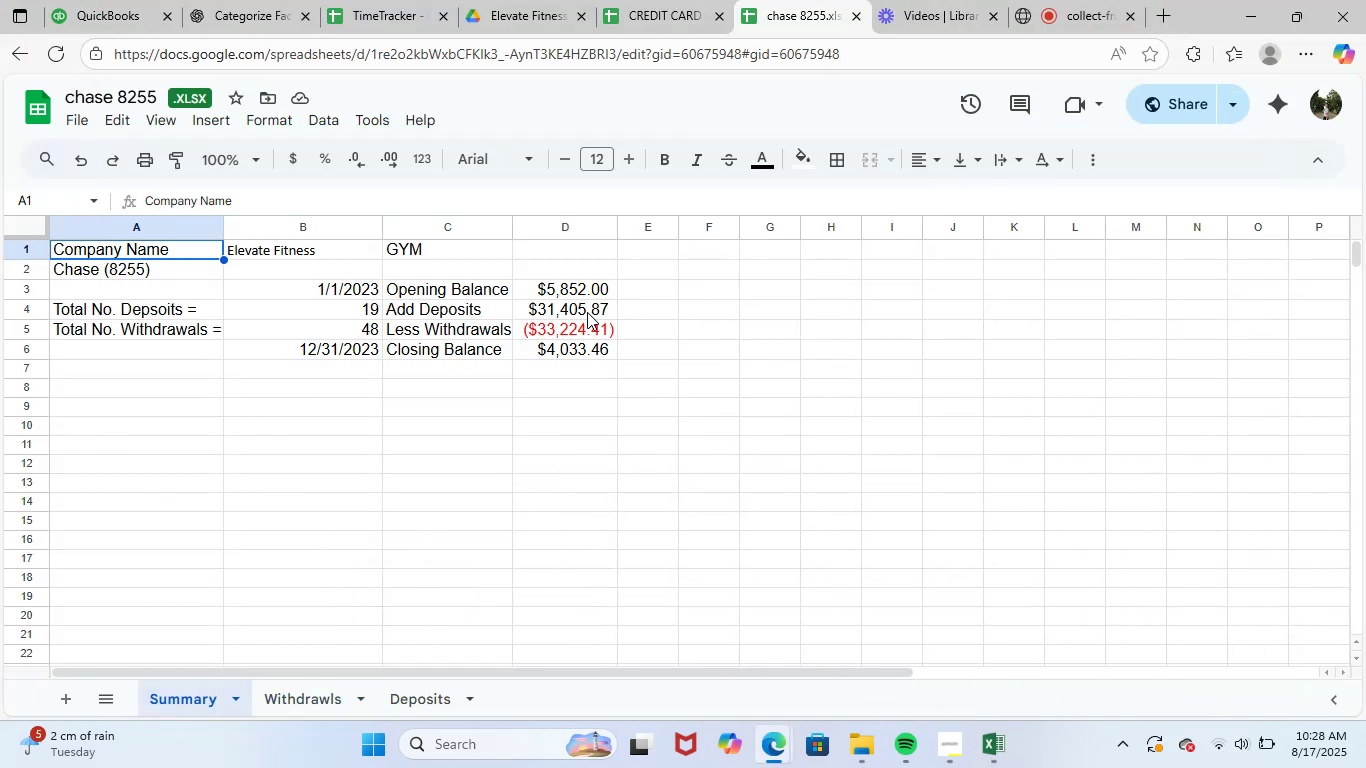 
double_click([592, 329])
 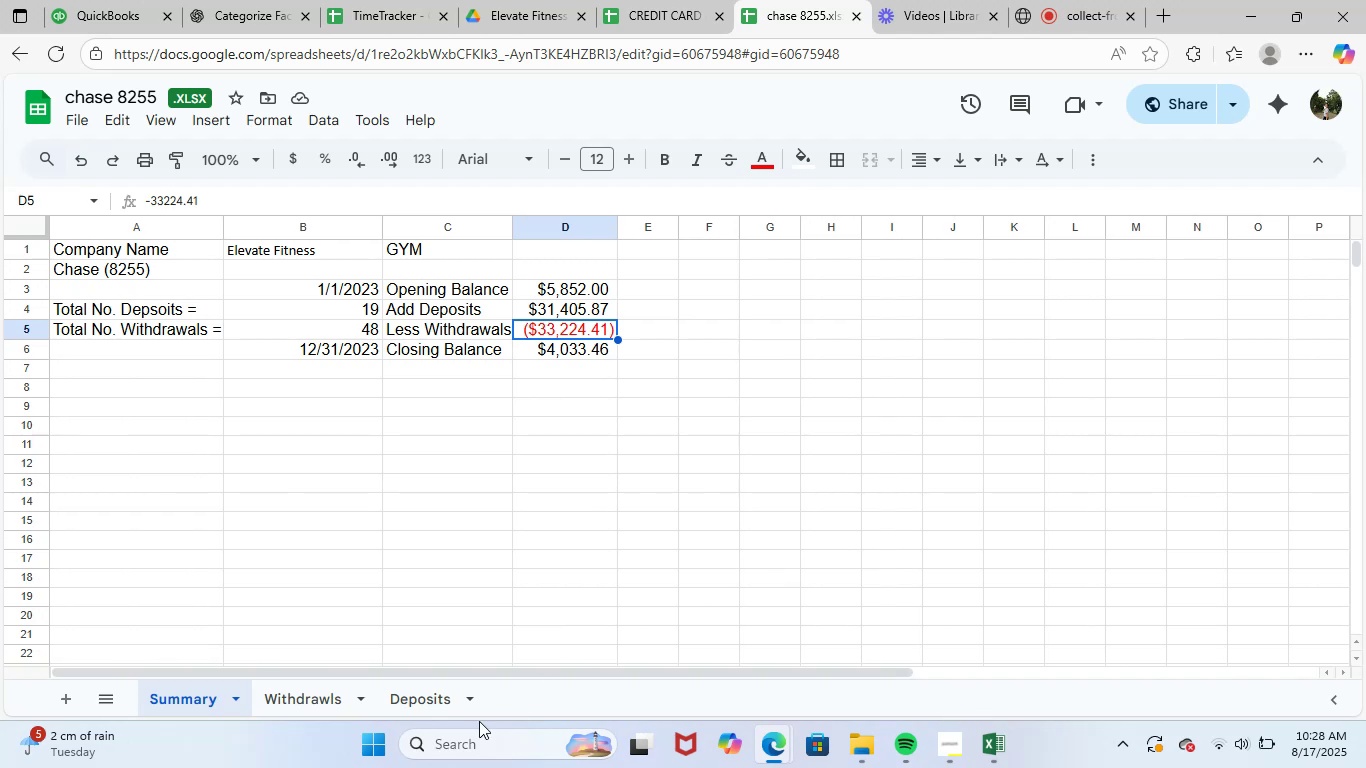 
left_click([419, 702])
 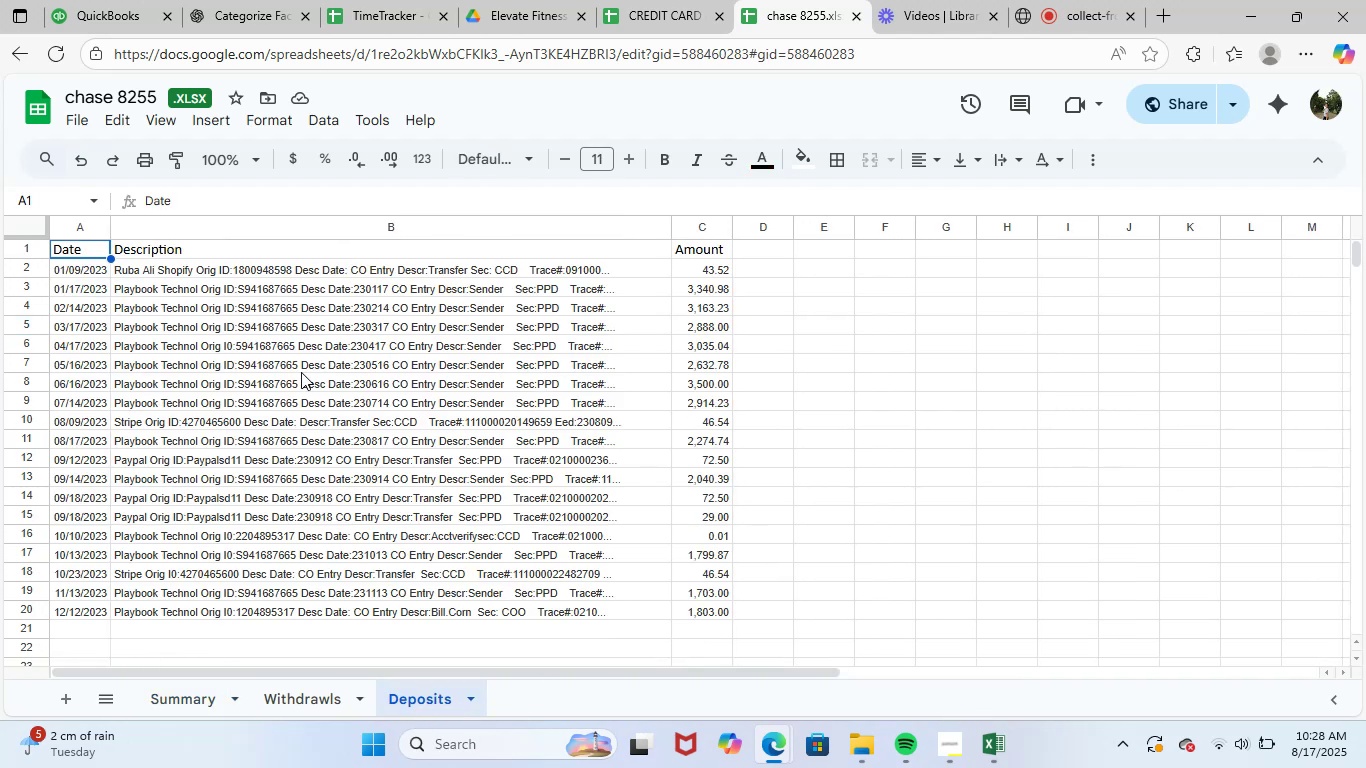 
key(Control+A)
 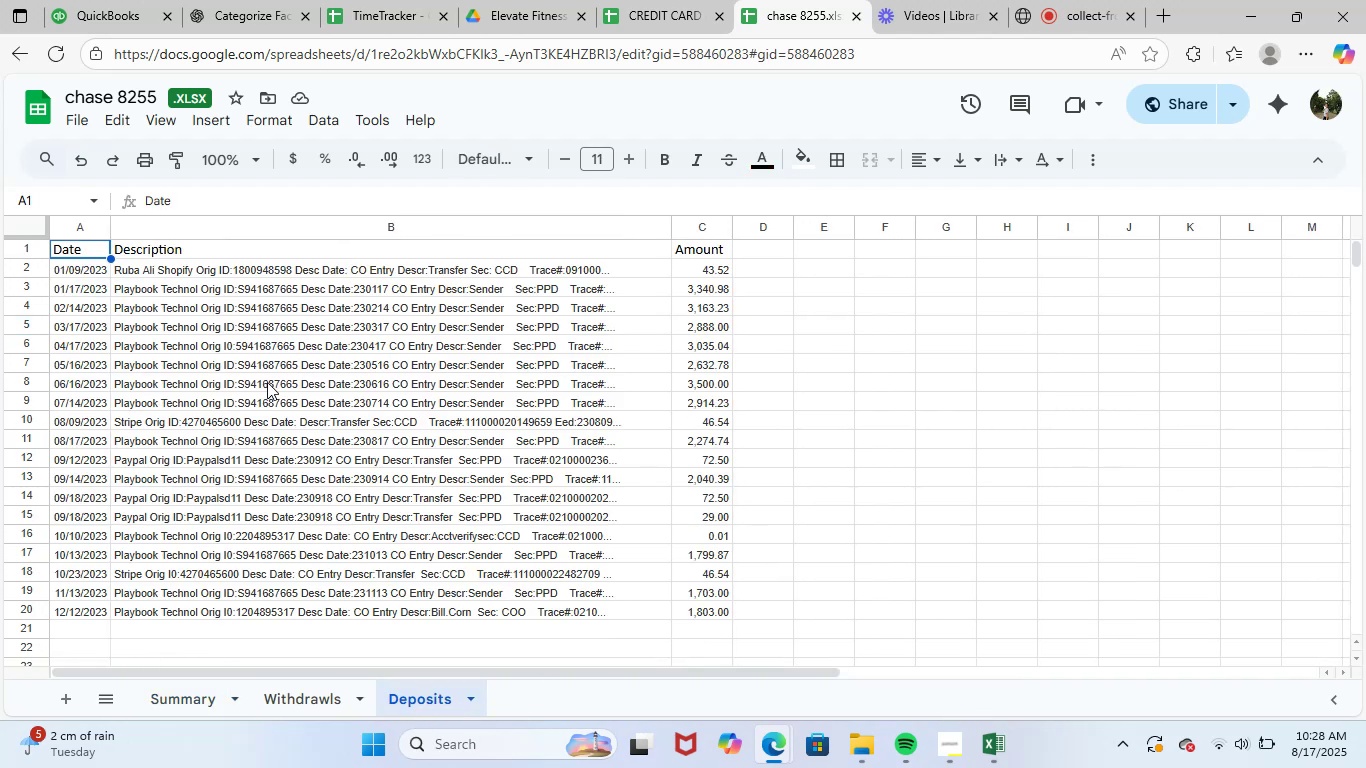 
key(Control+C)
 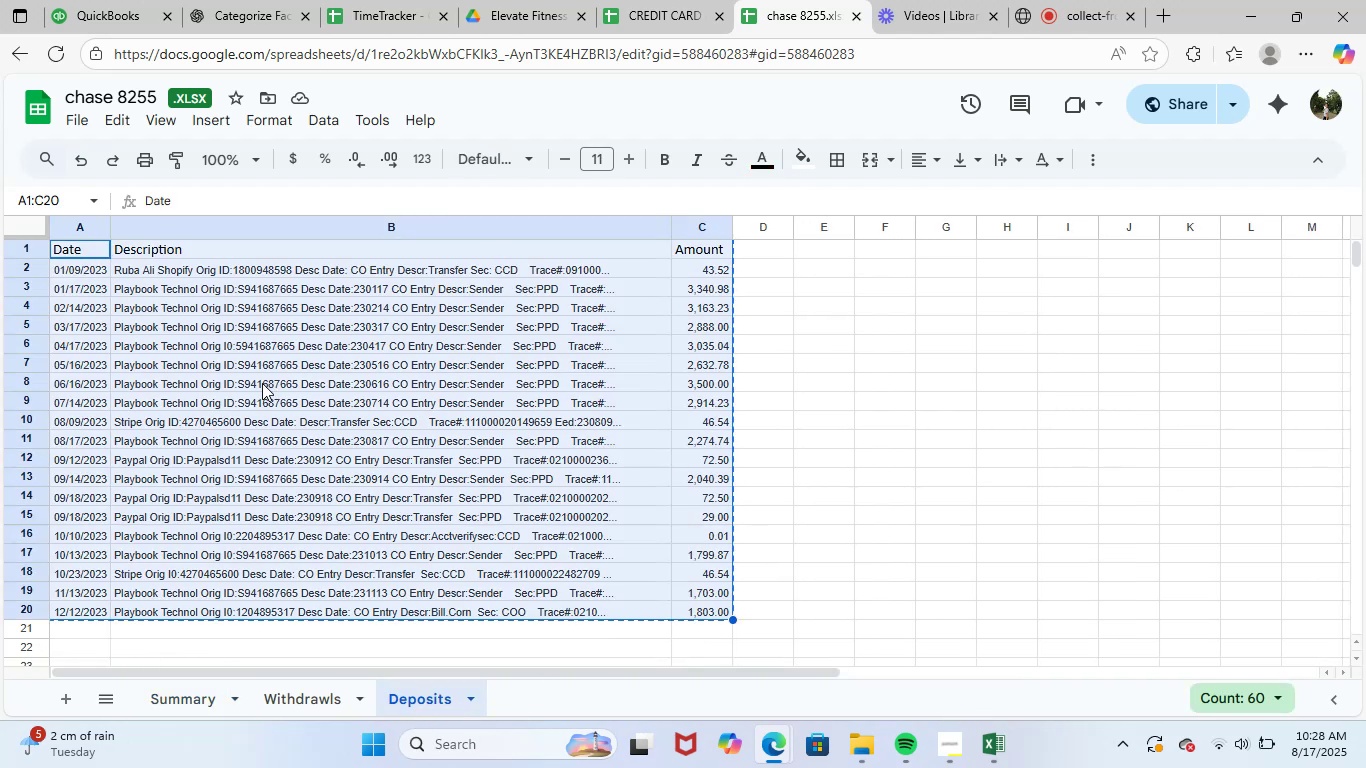 
key(Alt+Tab)
 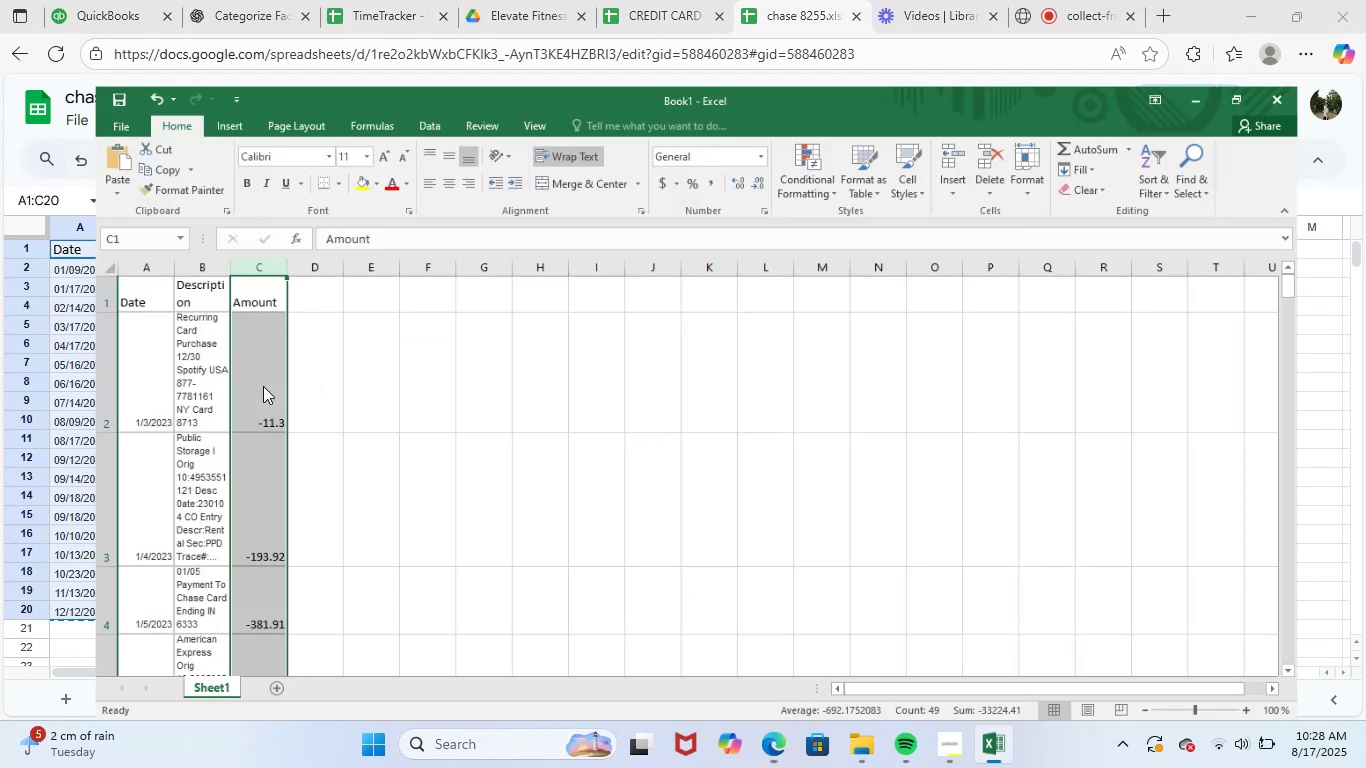 
scroll: coordinate [113, 576], scroll_direction: down, amount: 16.0
 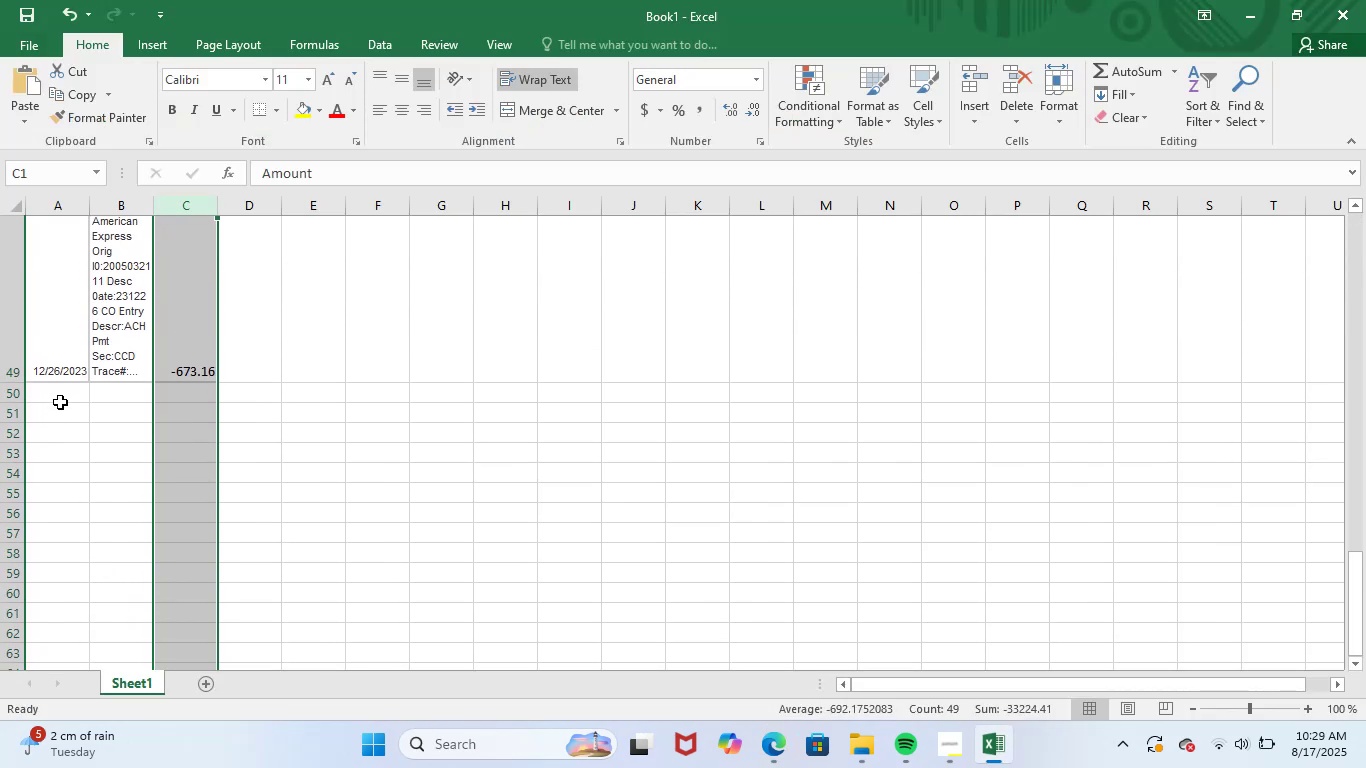 
left_click([64, 392])
 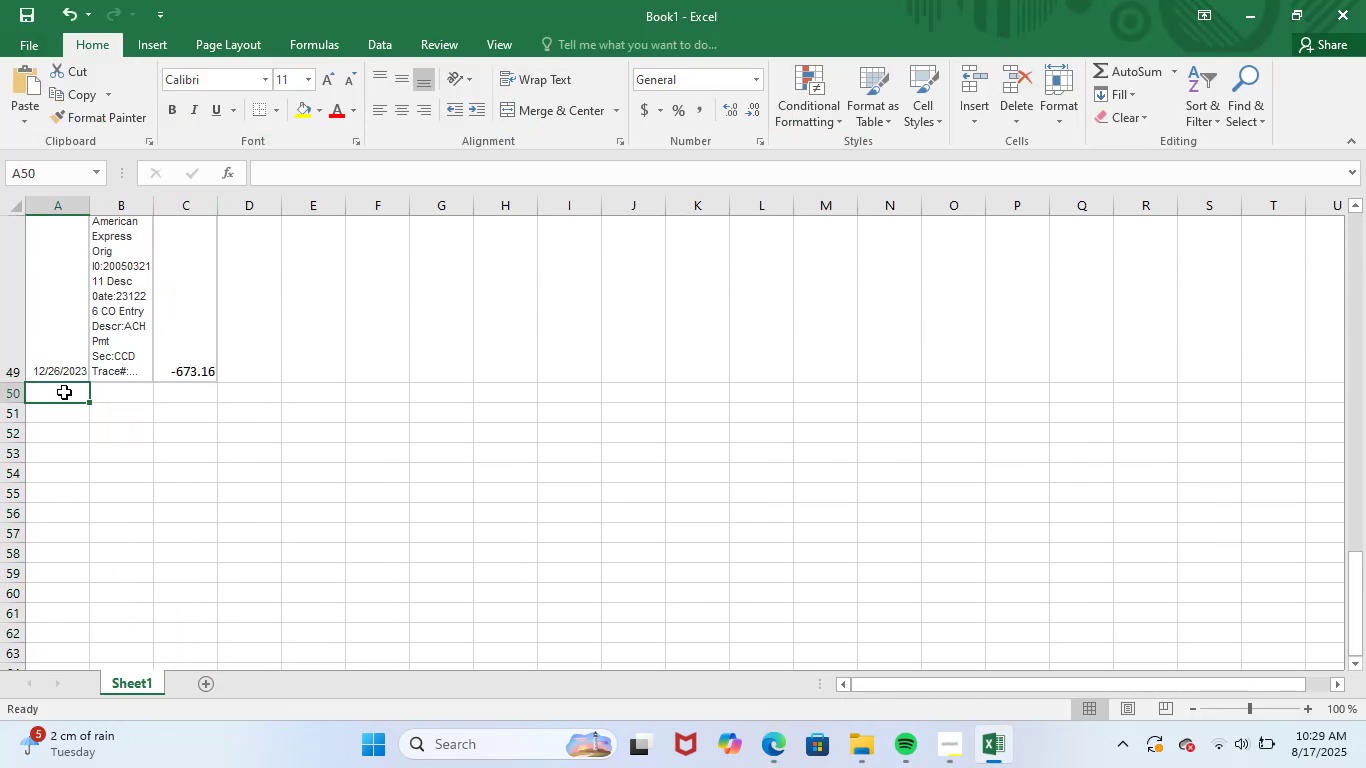 
key(Control+V)
 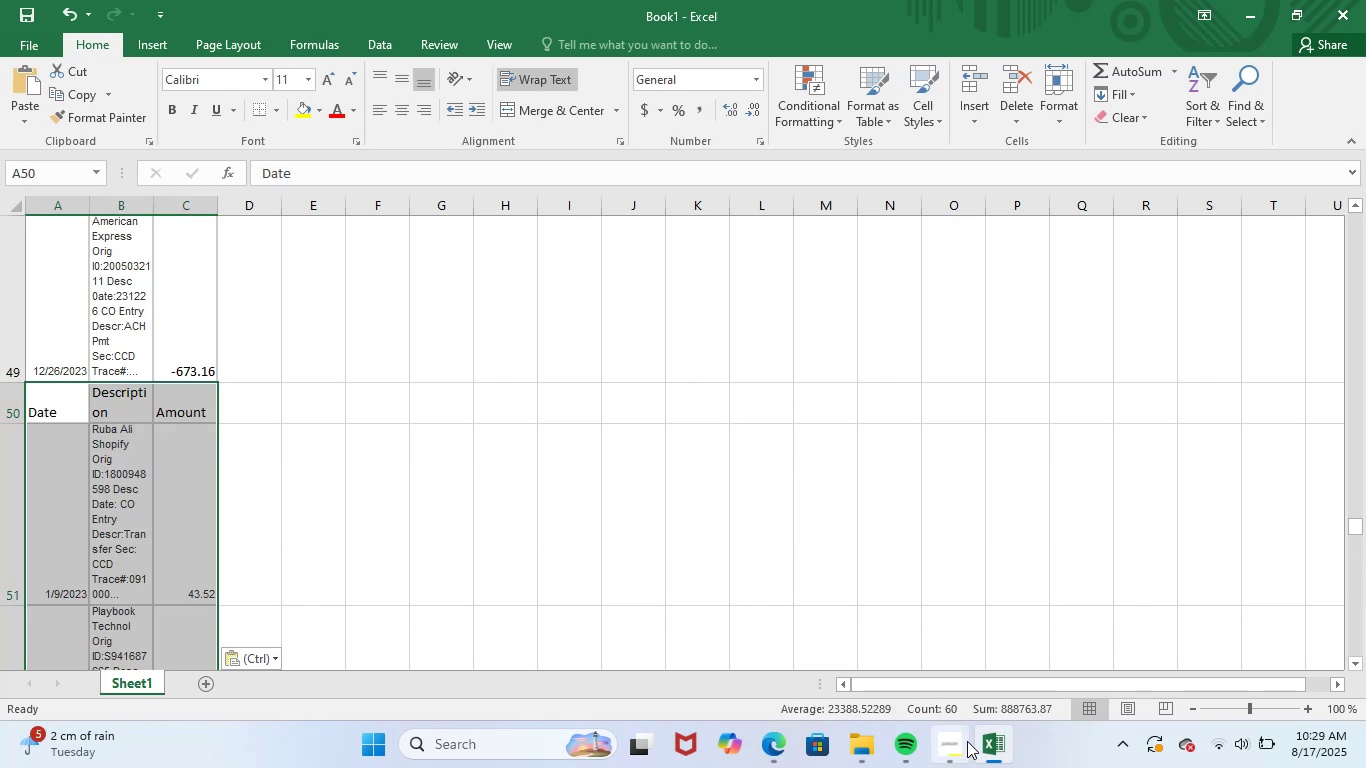 
left_click([1001, 748])
 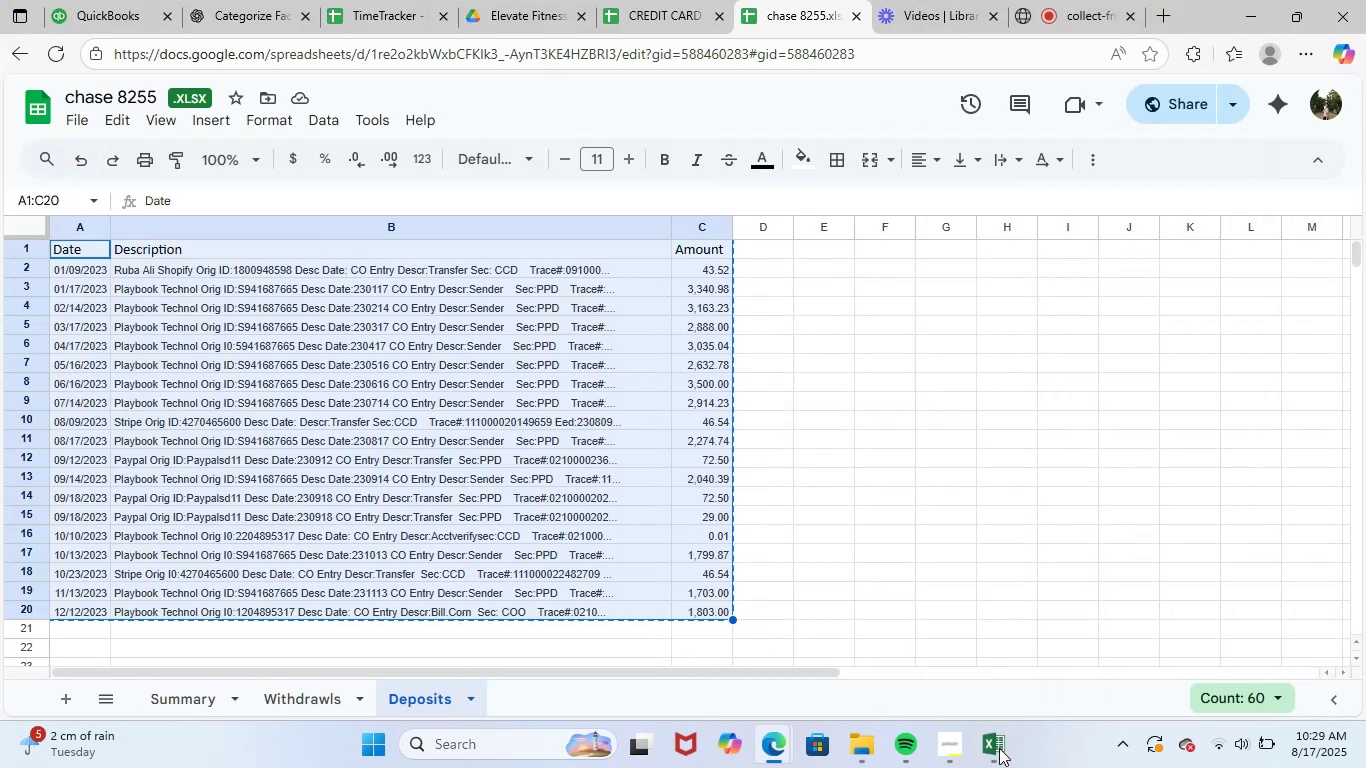 
left_click([999, 748])
 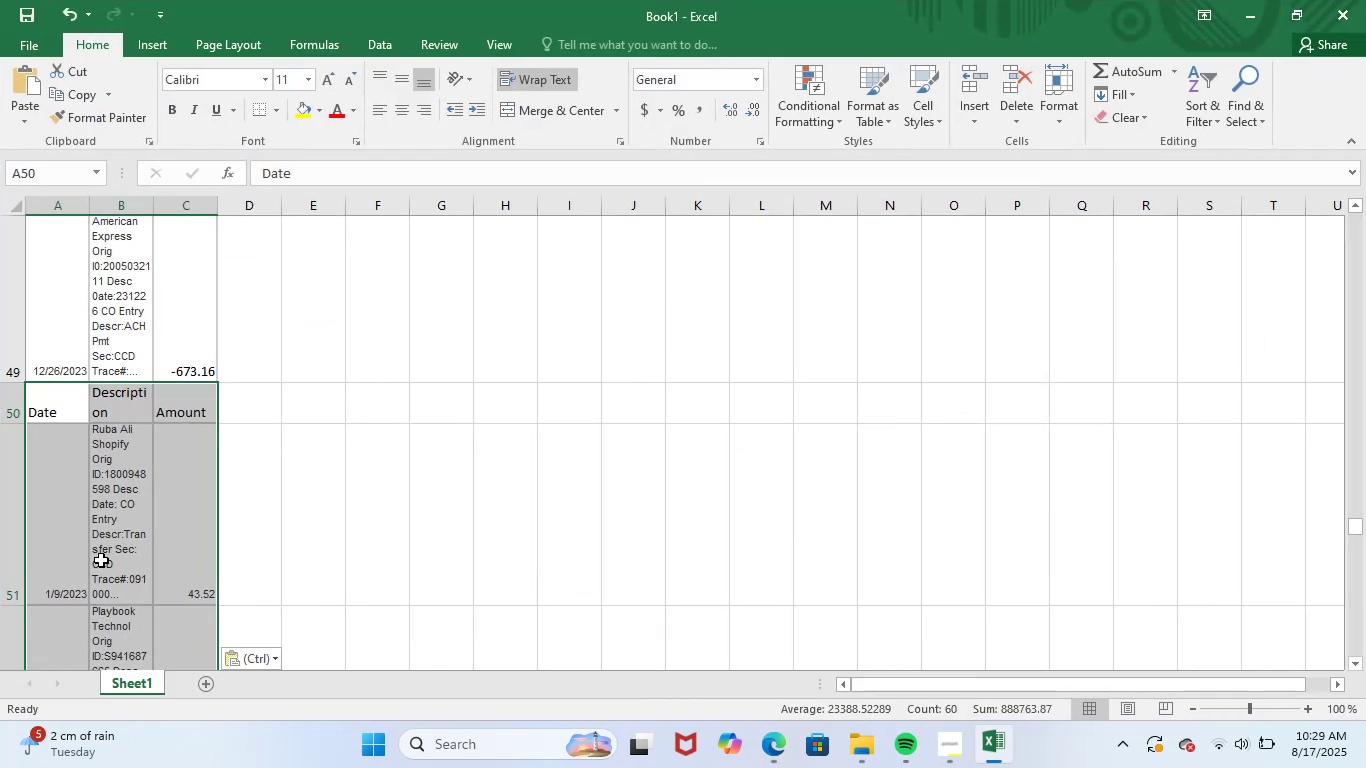 
scroll: coordinate [469, 558], scroll_direction: down, amount: 8.0
 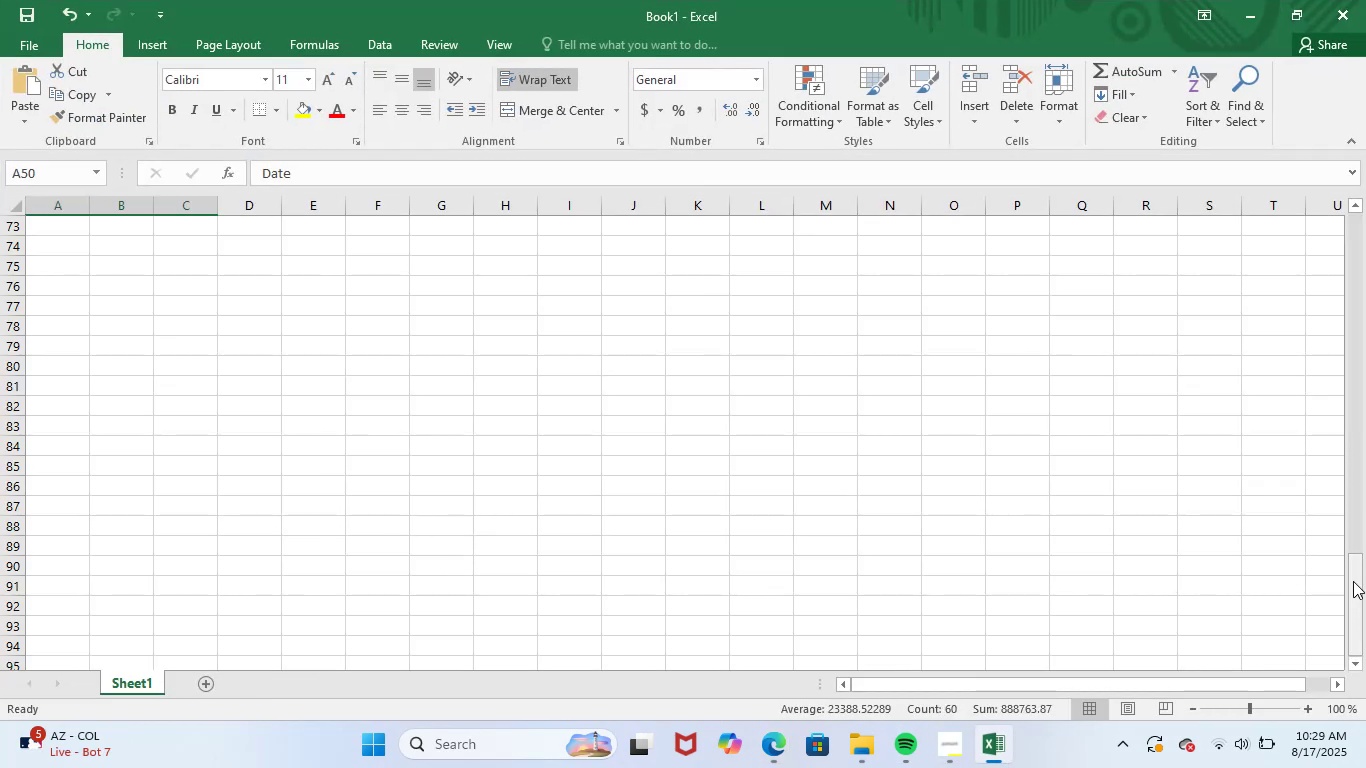 
left_click_drag(start_coordinate=[1348, 592], to_coordinate=[1352, 569])
 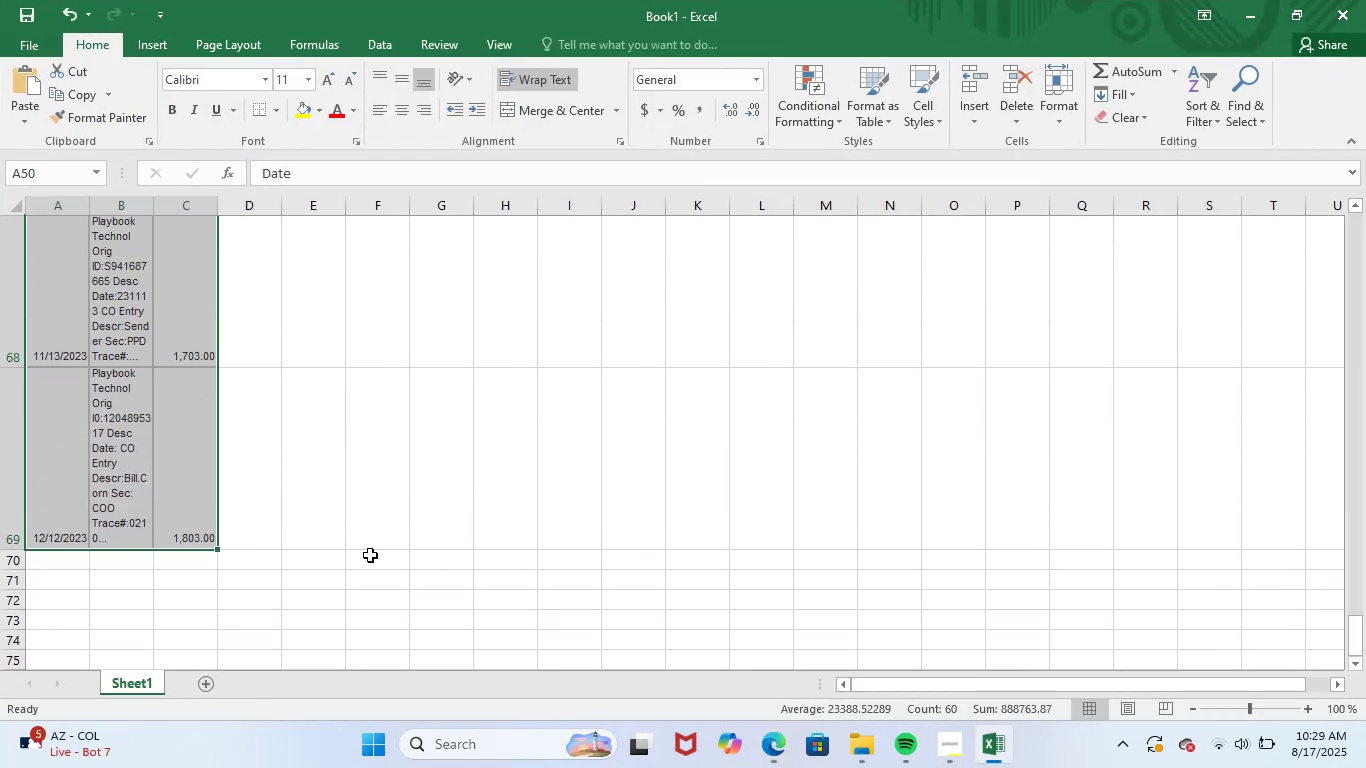 
left_click([368, 555])
 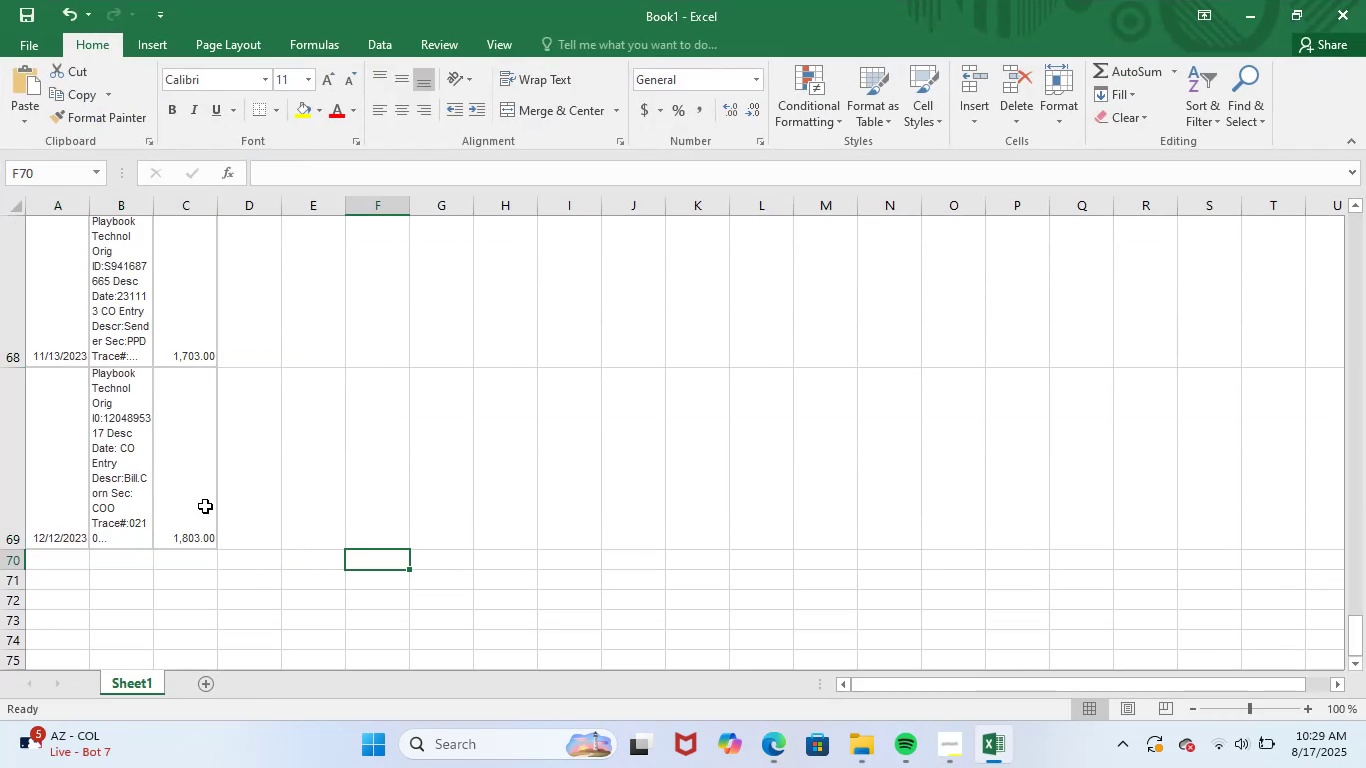 
left_click_drag(start_coordinate=[182, 501], to_coordinate=[193, 323])
 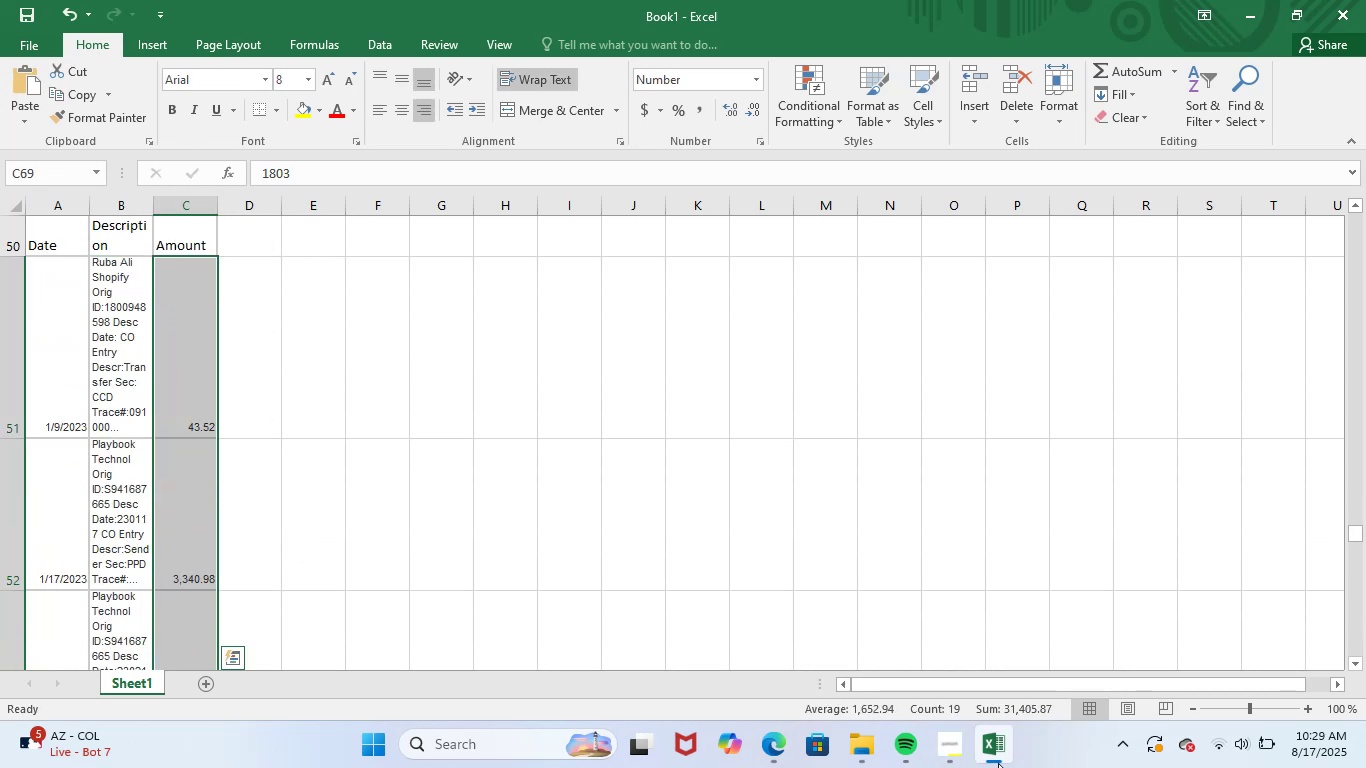 
left_click([1002, 760])
 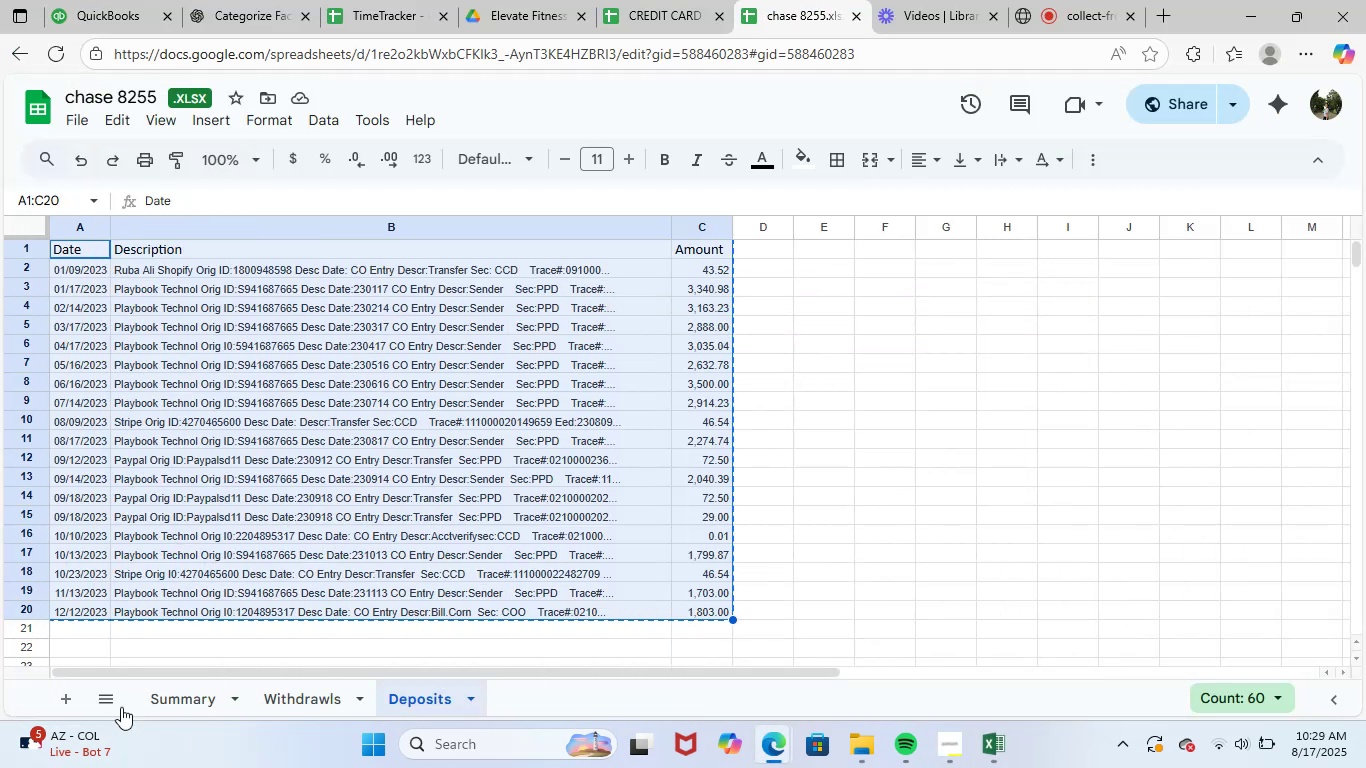 
left_click([185, 688])
 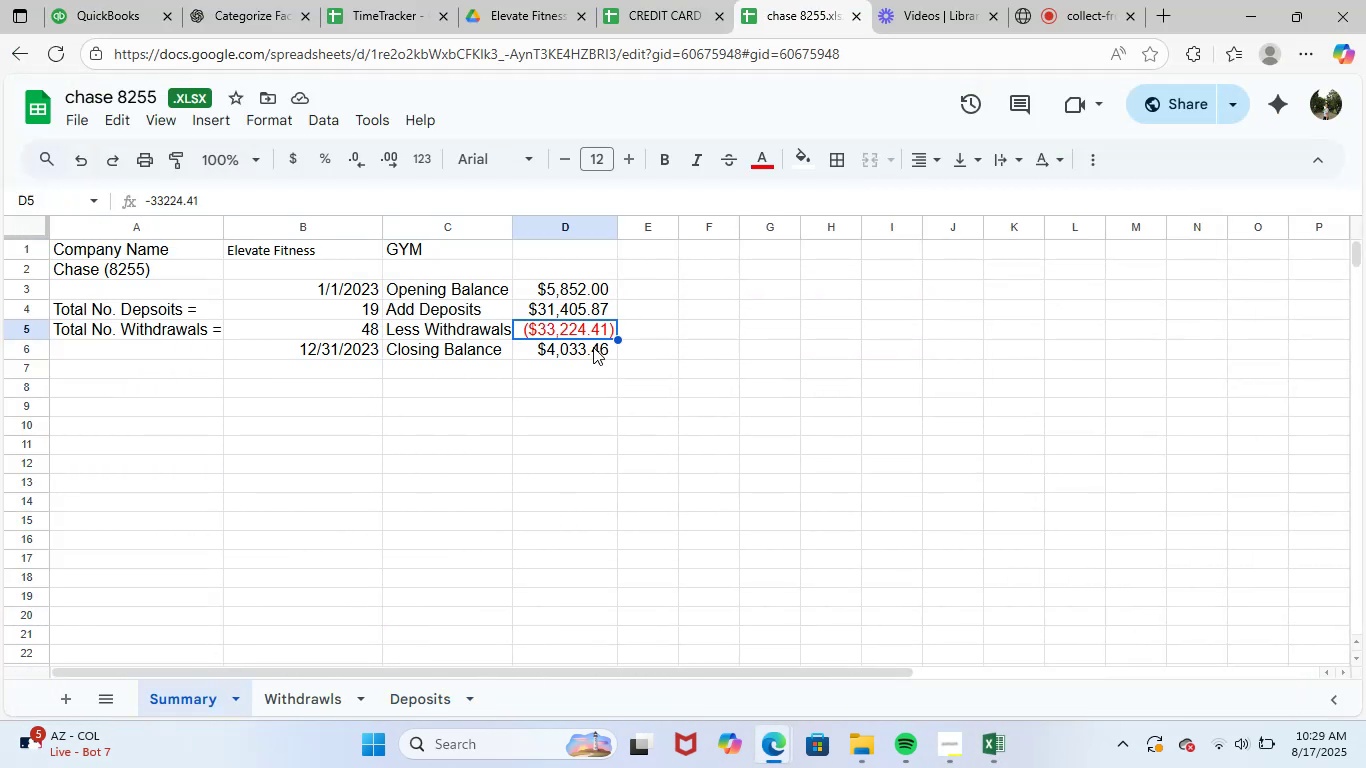 
left_click([581, 303])
 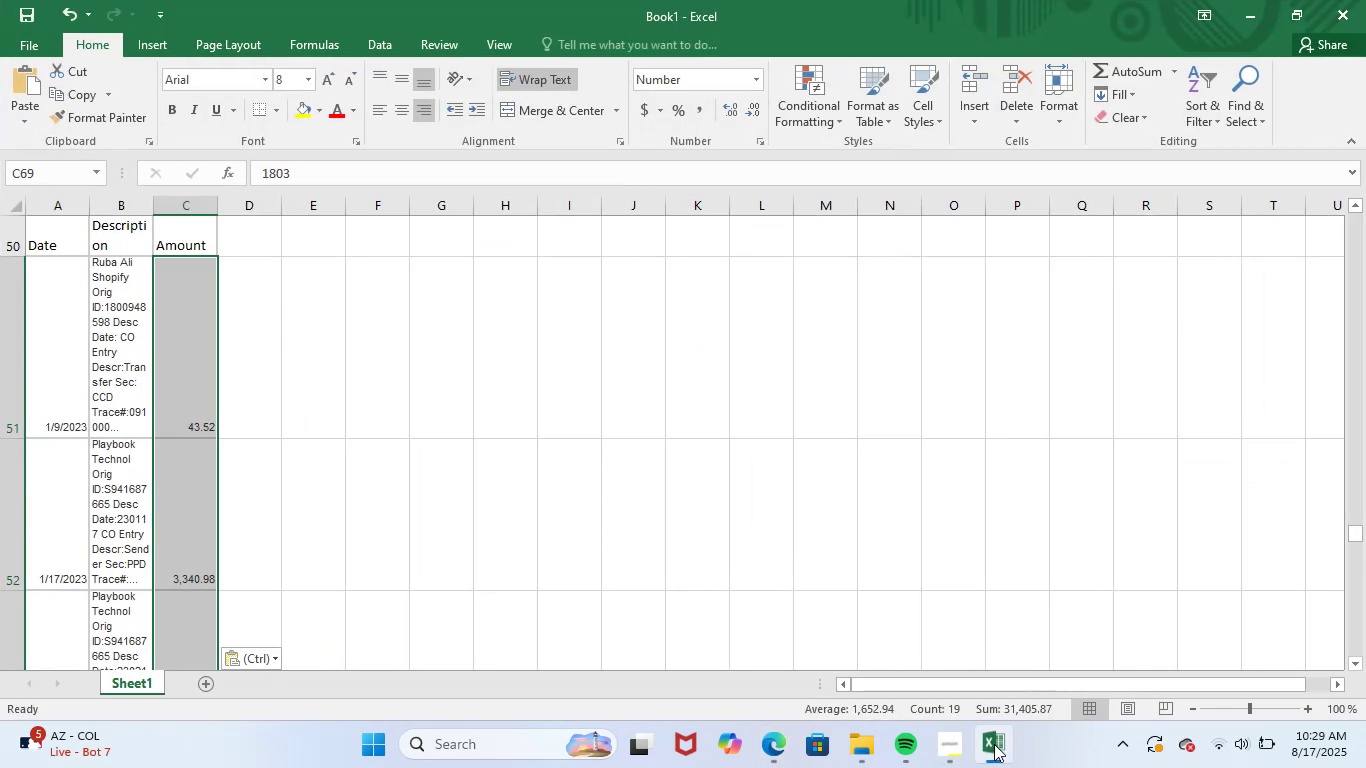 
left_click([732, 547])
 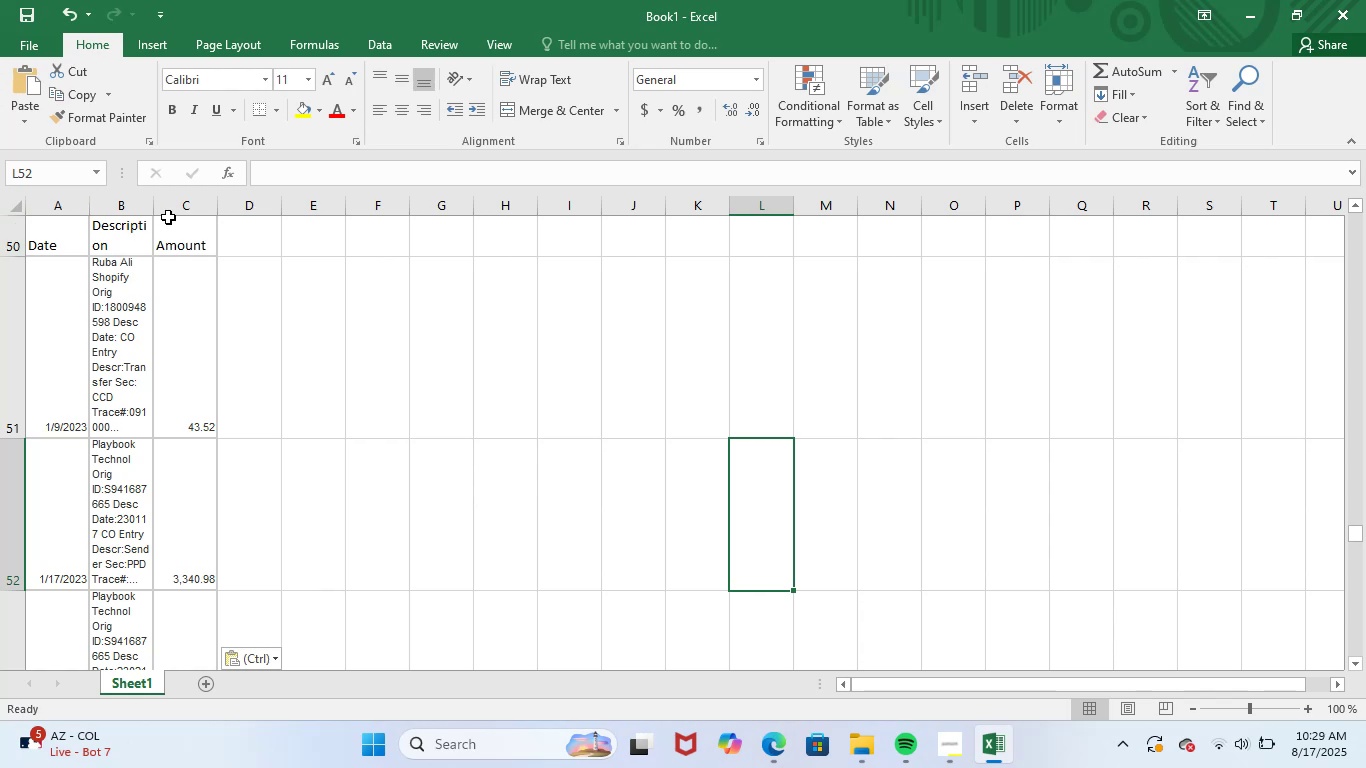 
left_click([179, 211])
 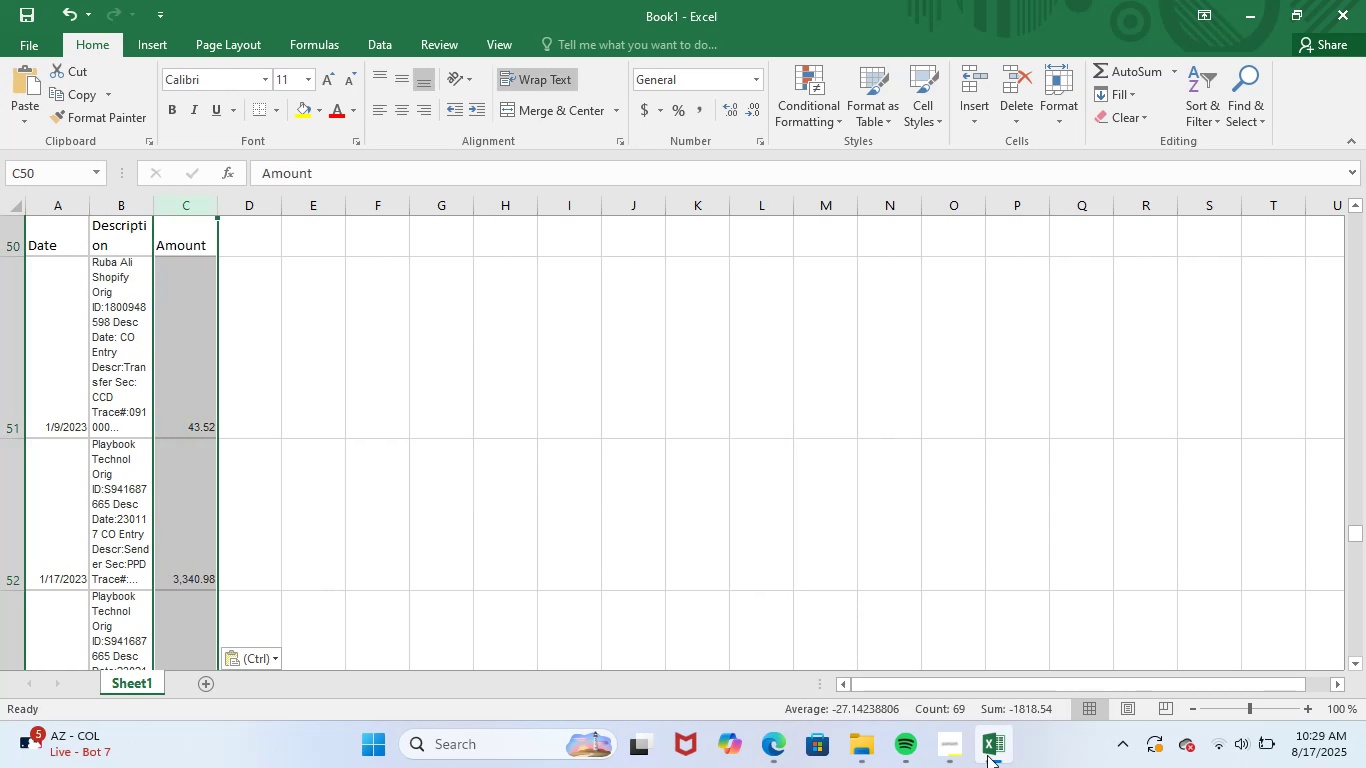 
left_click([1003, 759])
 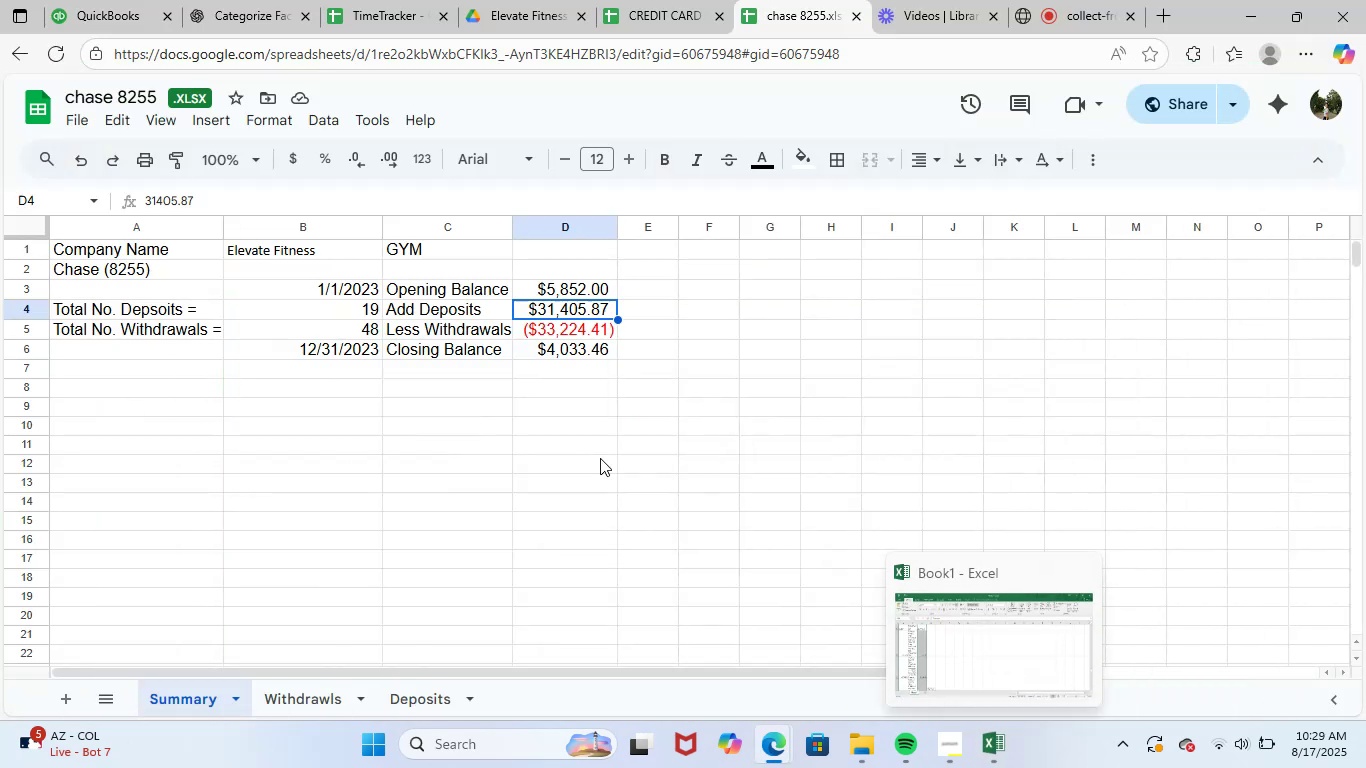 
left_click([624, 447])
 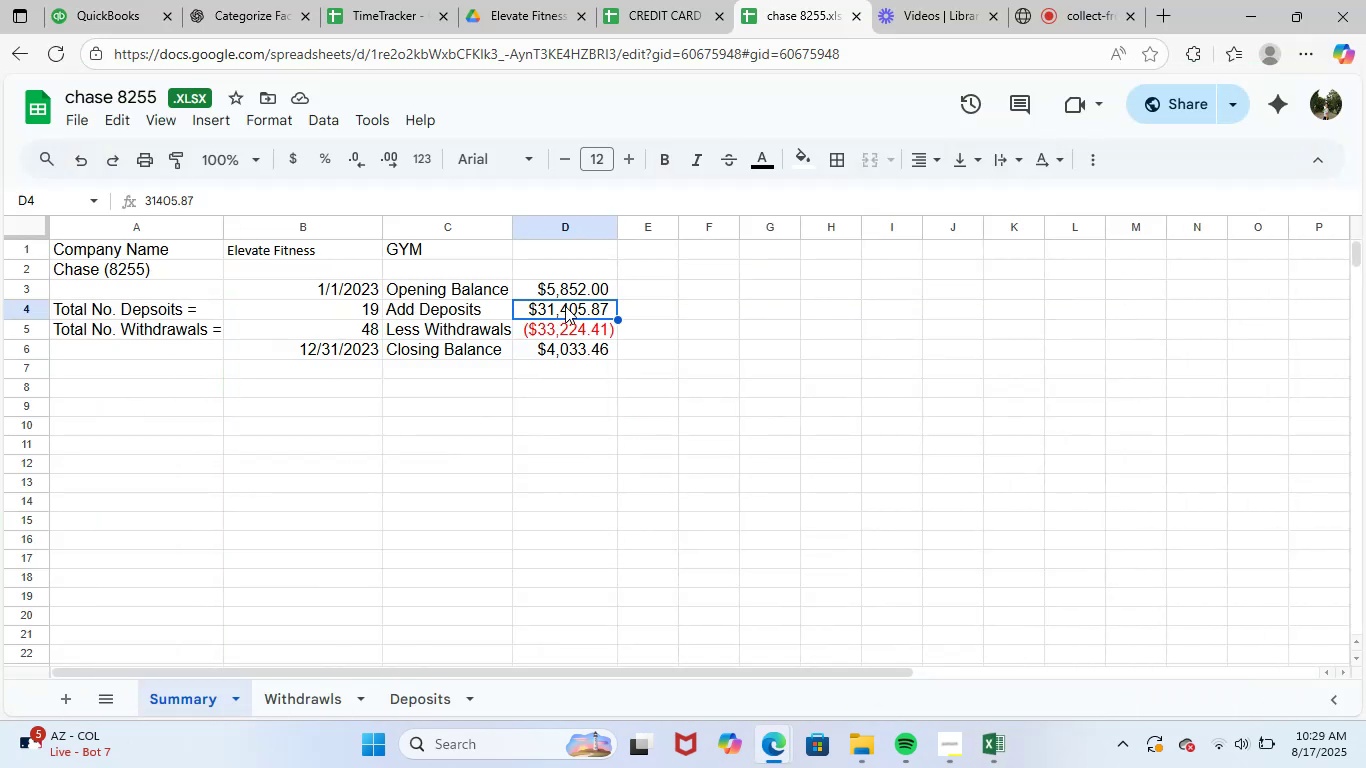 
left_click_drag(start_coordinate=[570, 304], to_coordinate=[567, 334])
 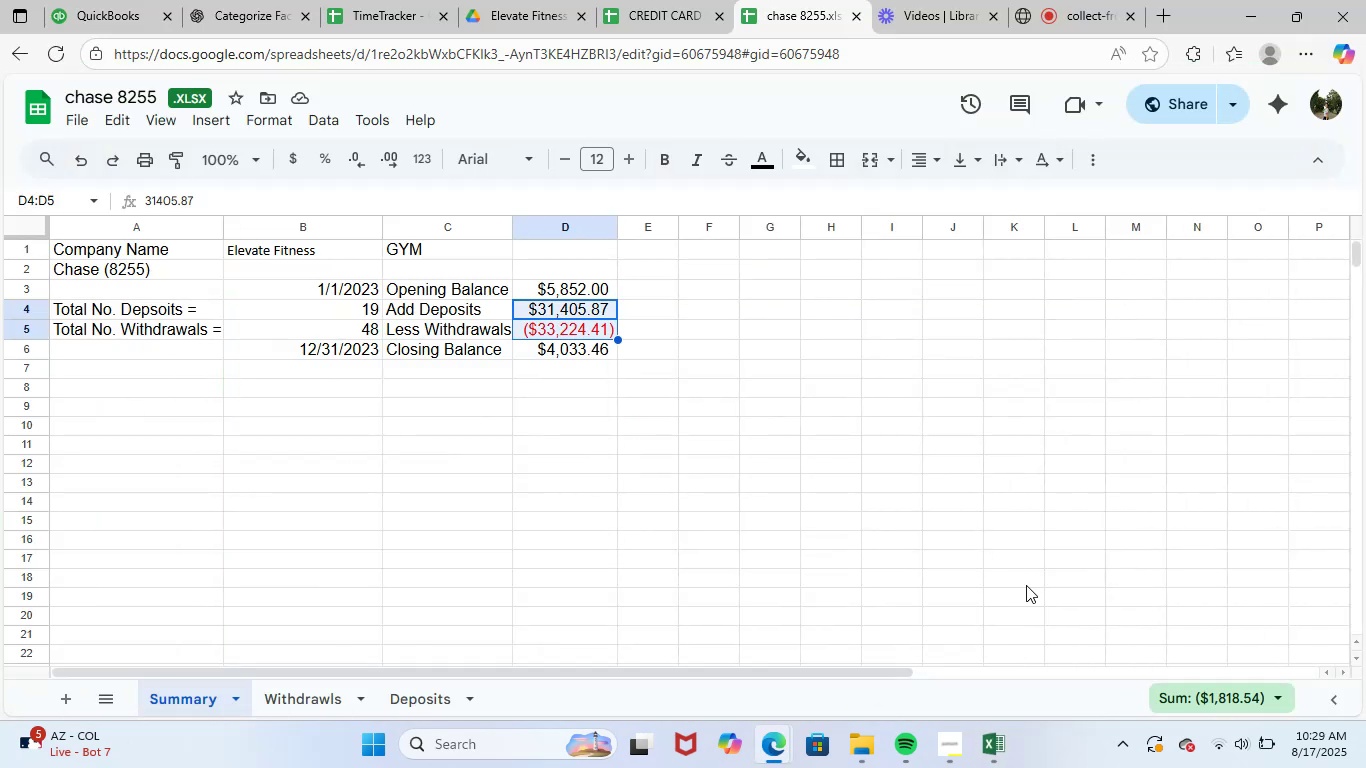 
left_click([997, 758])
 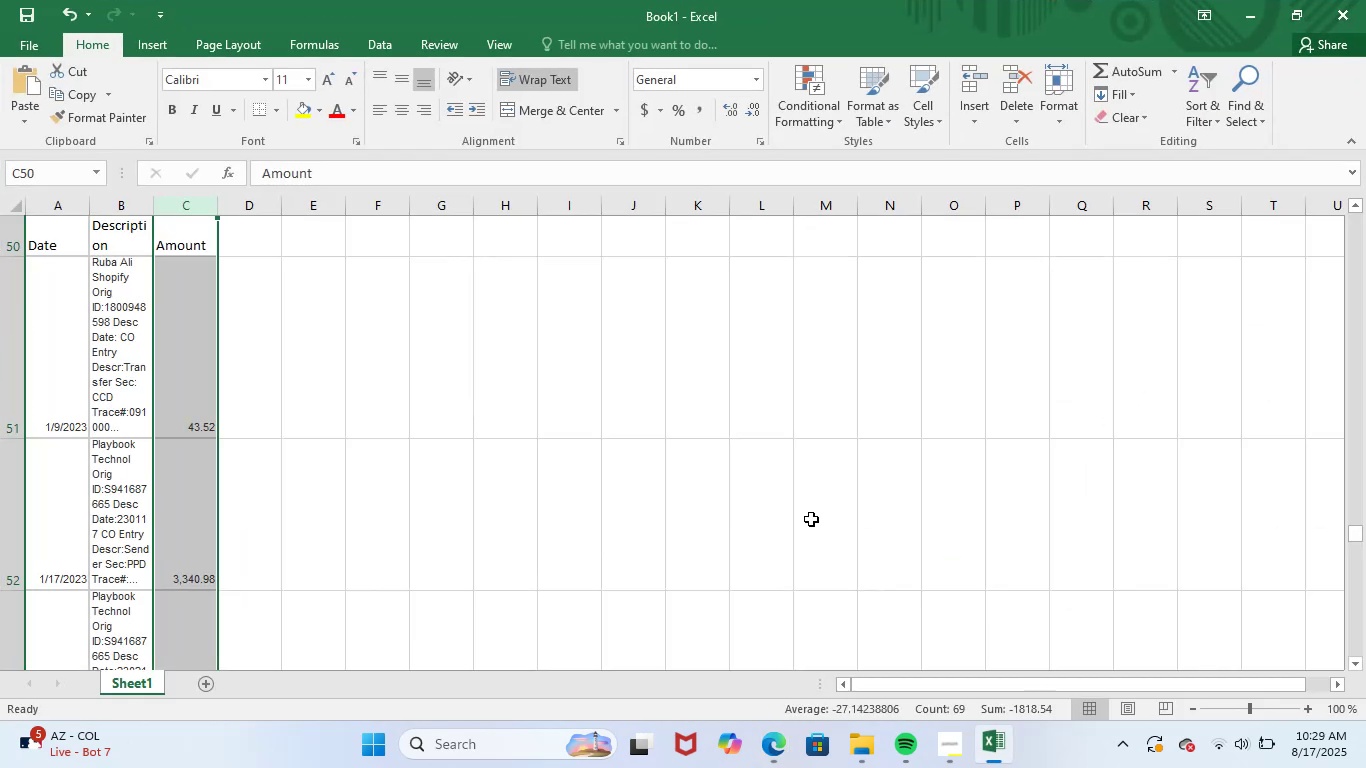 
left_click([732, 476])
 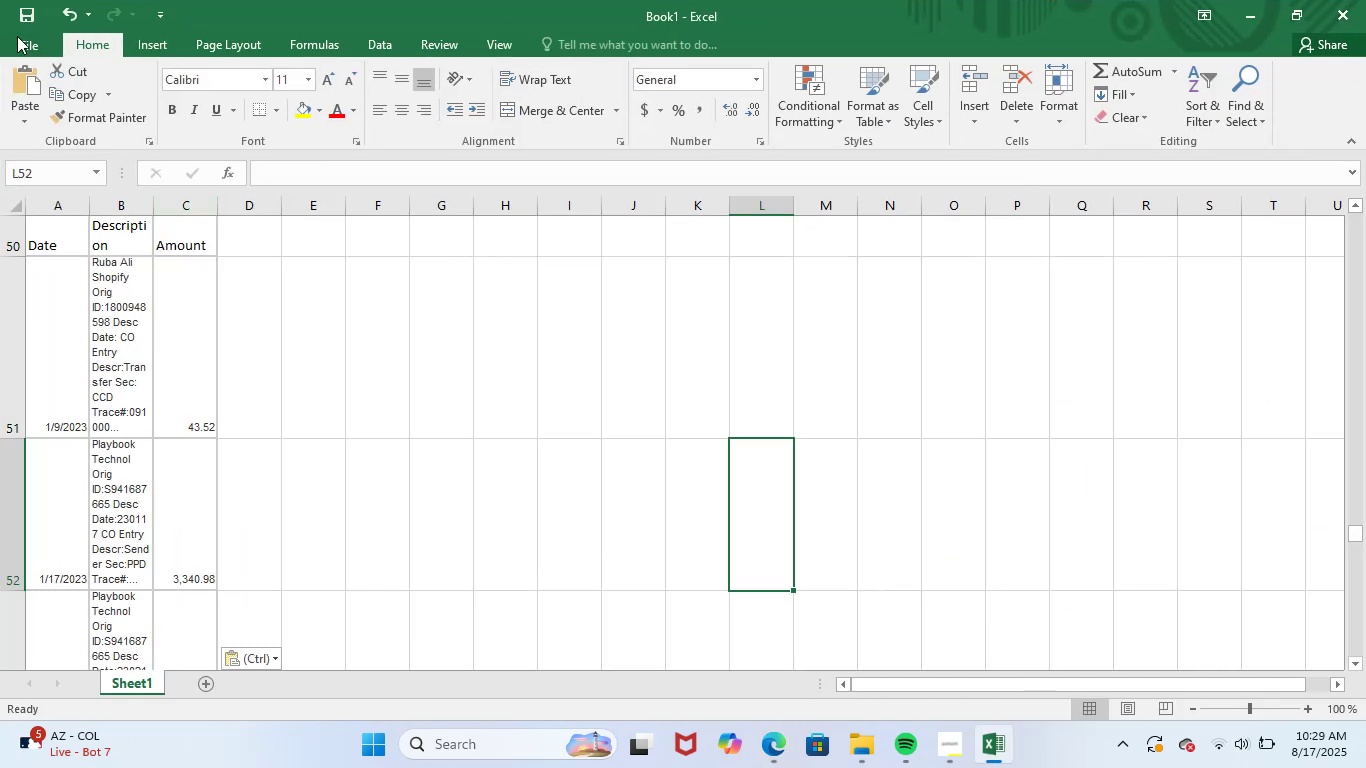 
left_click([32, 47])
 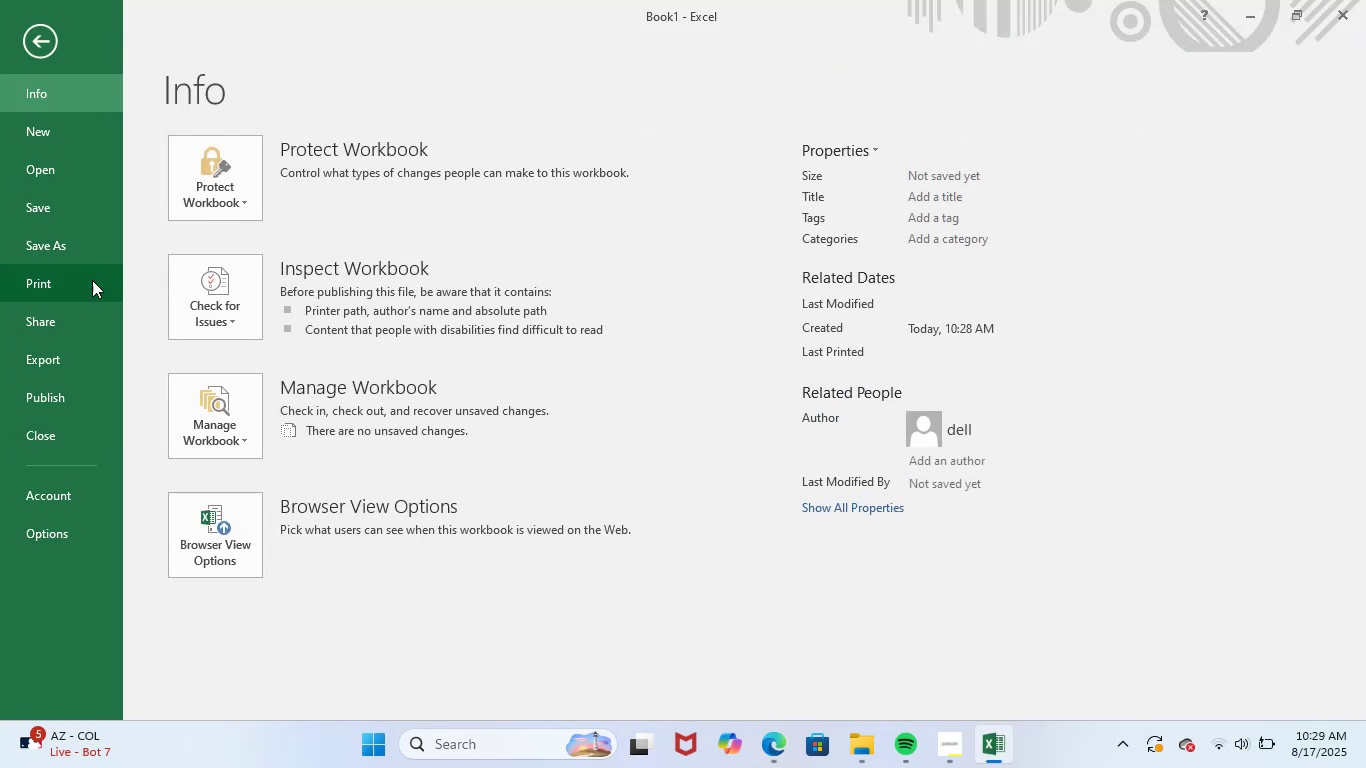 
left_click([87, 243])
 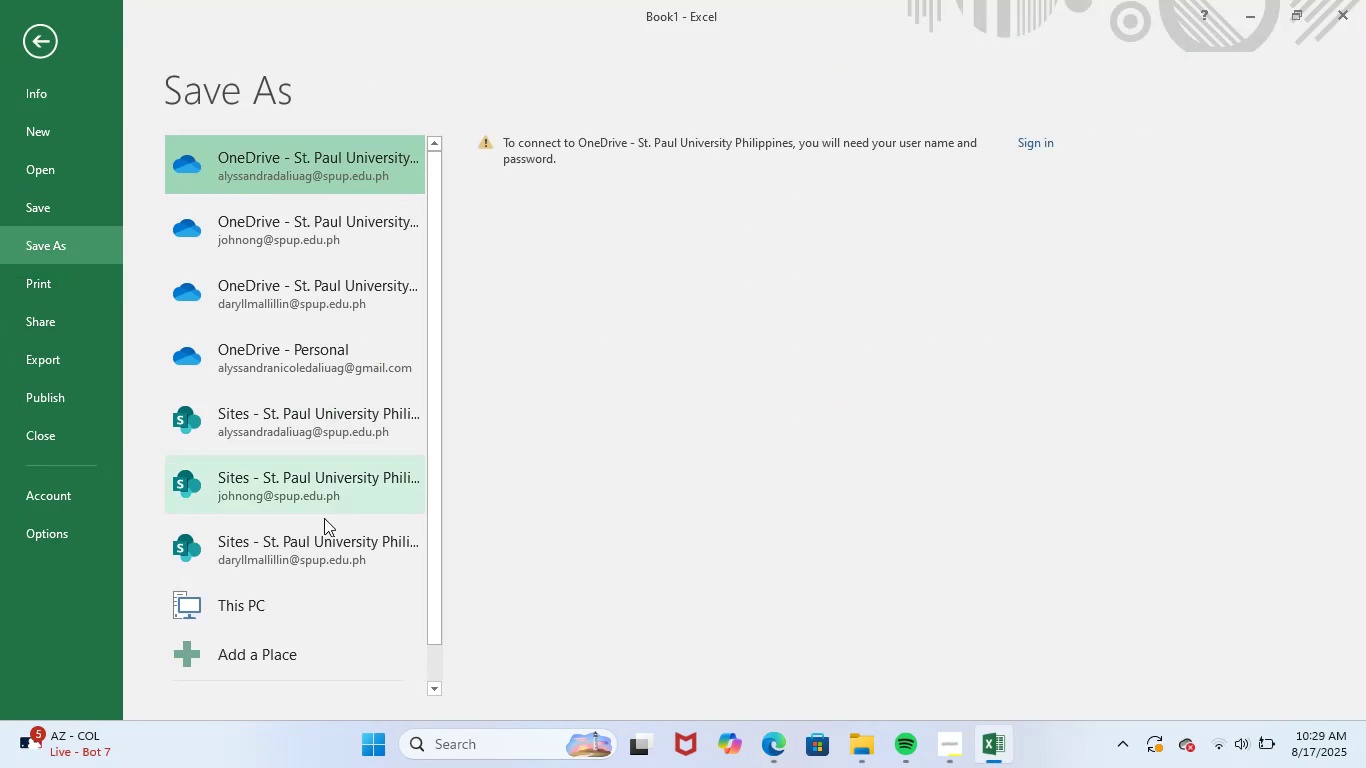 
left_click([302, 605])
 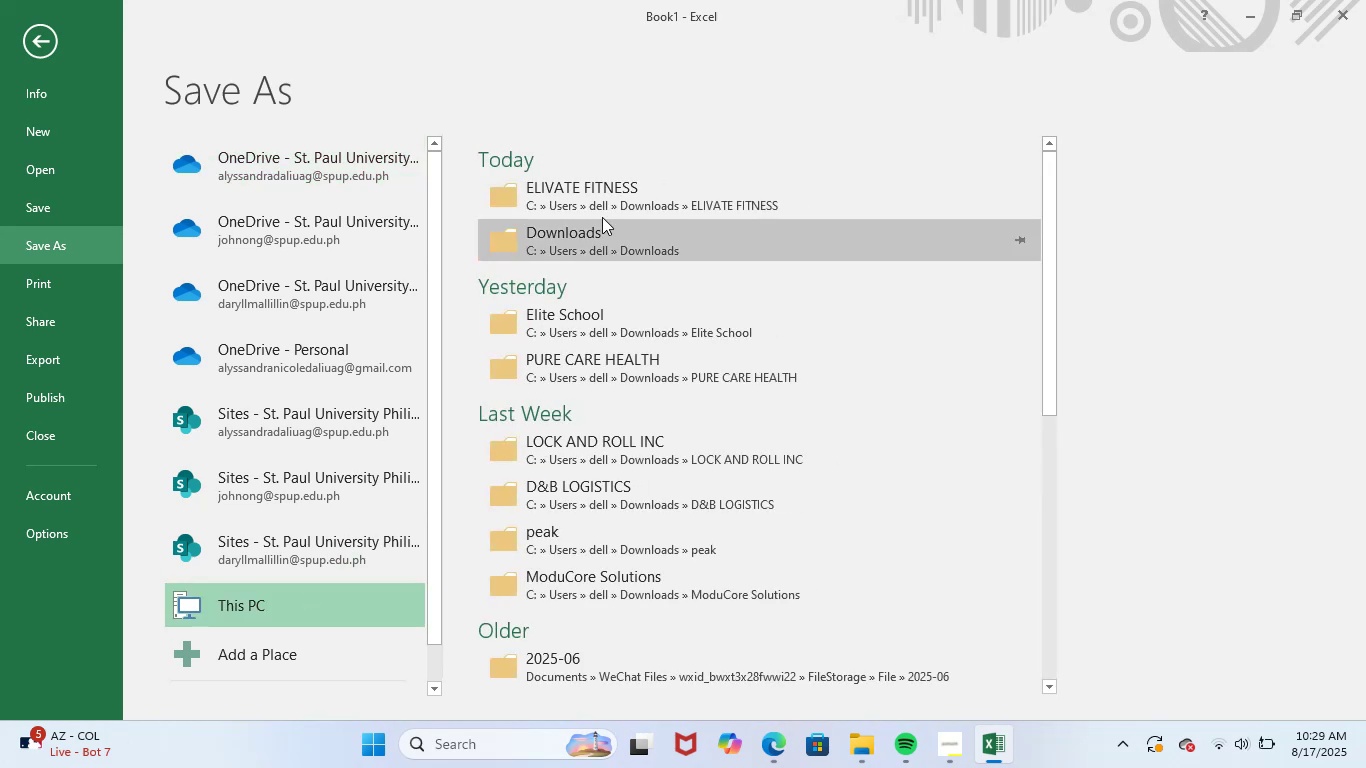 
left_click([626, 199])
 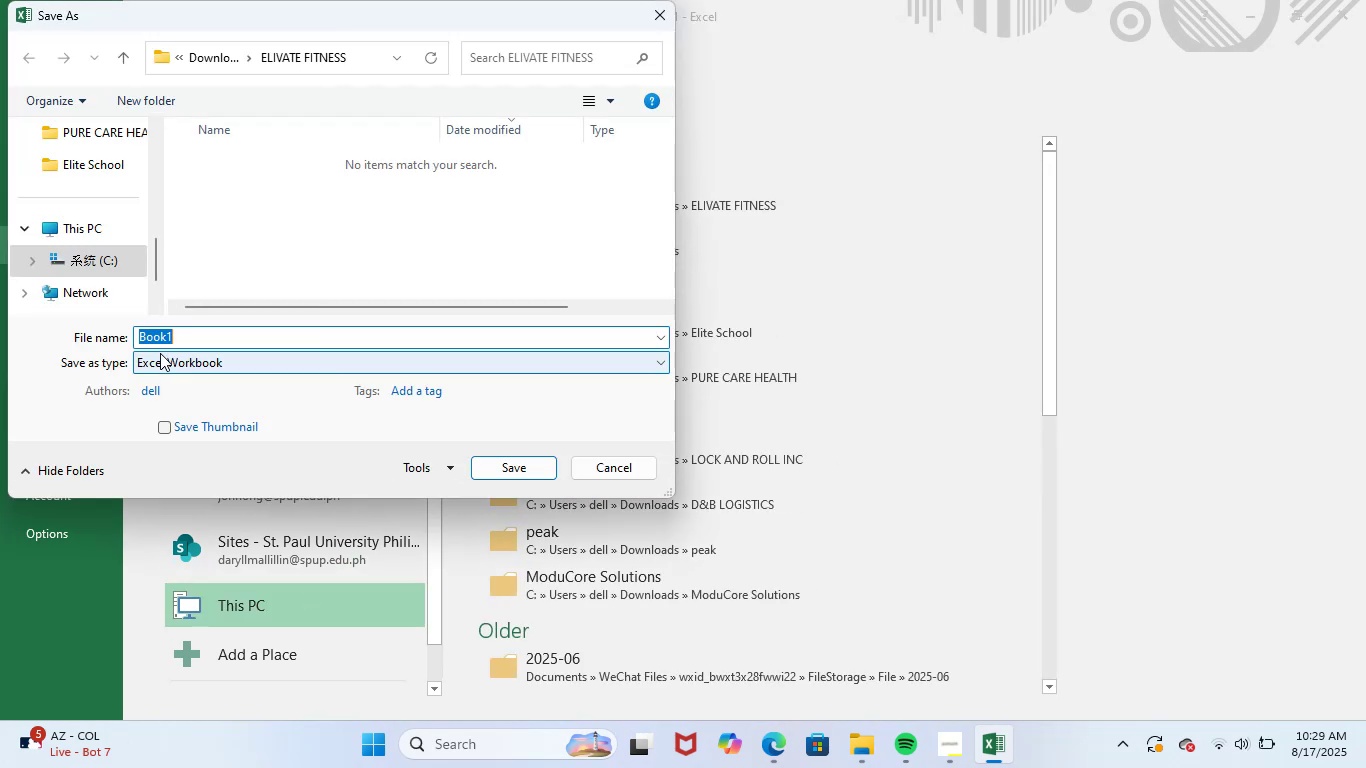 
left_click([196, 364])
 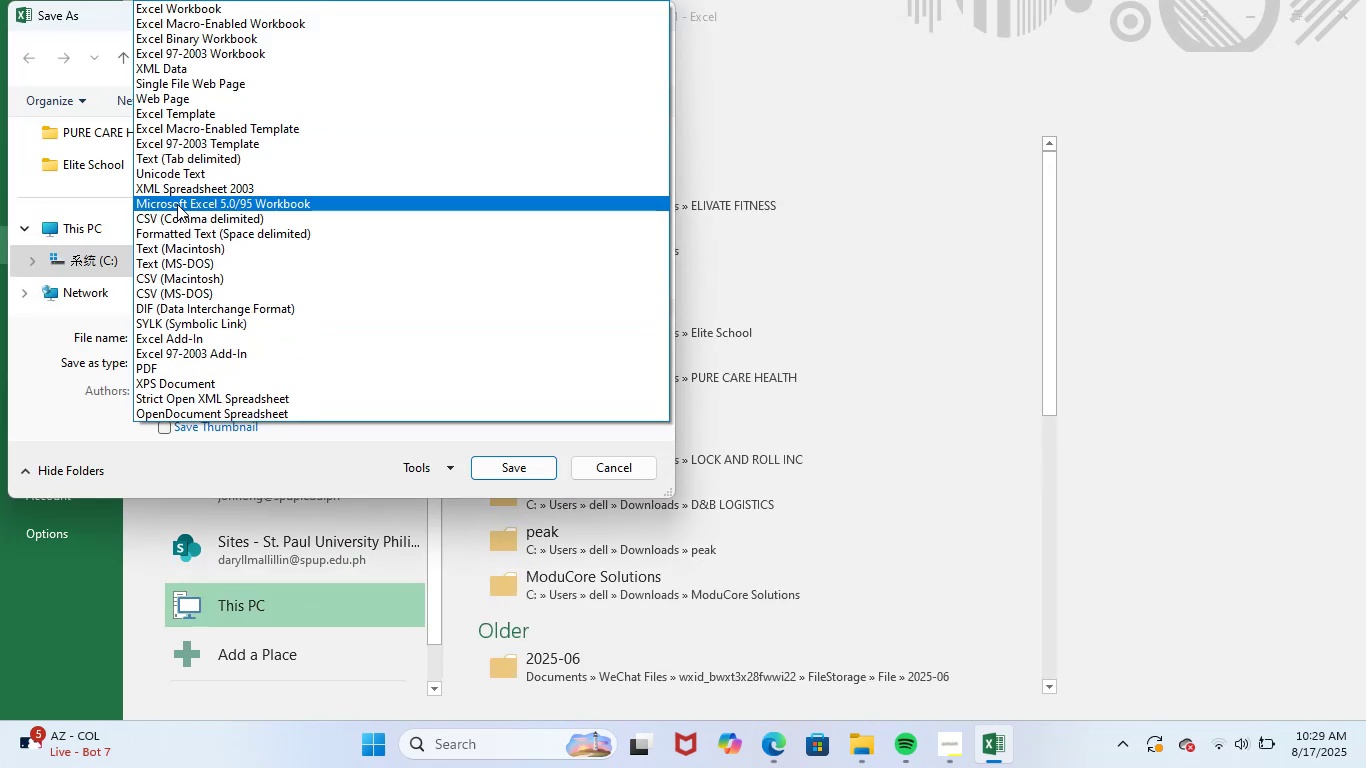 
left_click([176, 217])
 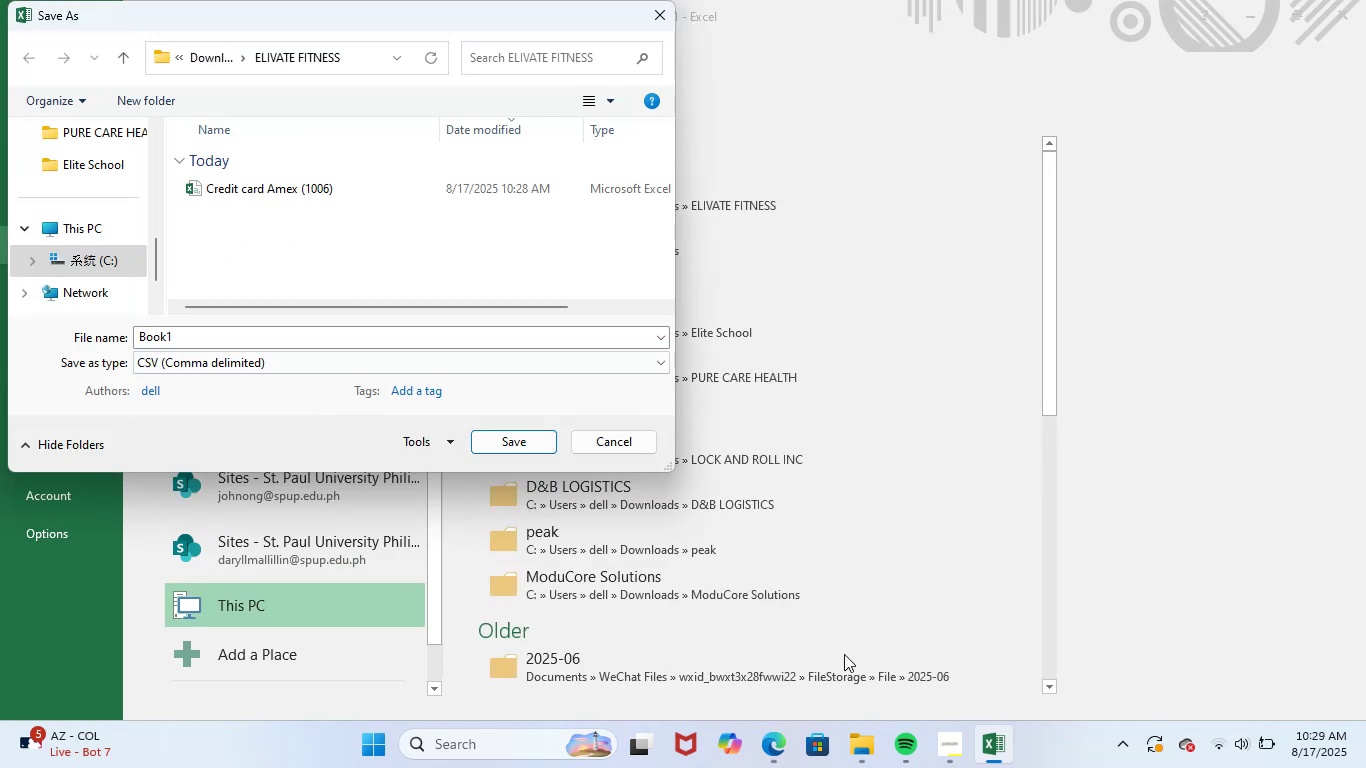 
key(Alt+Tab)
 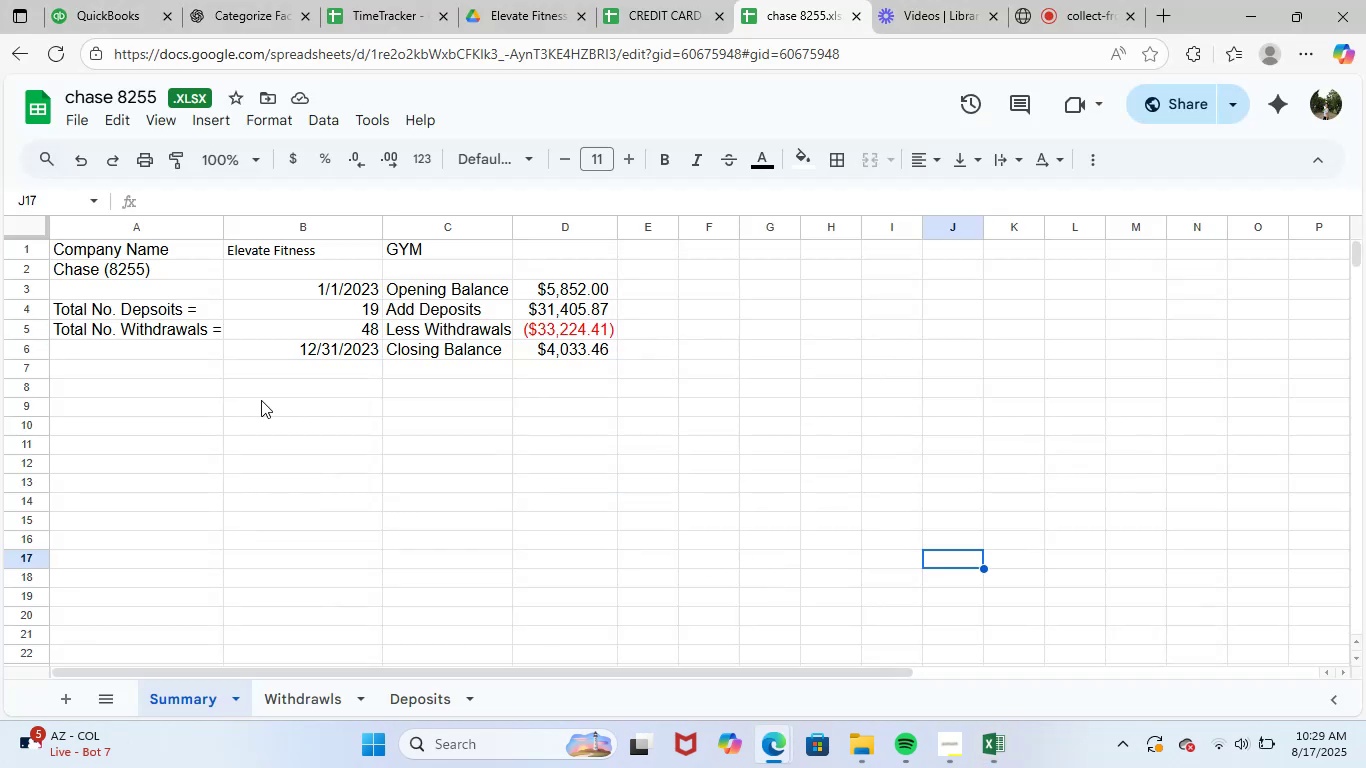 
left_click([157, 275])
 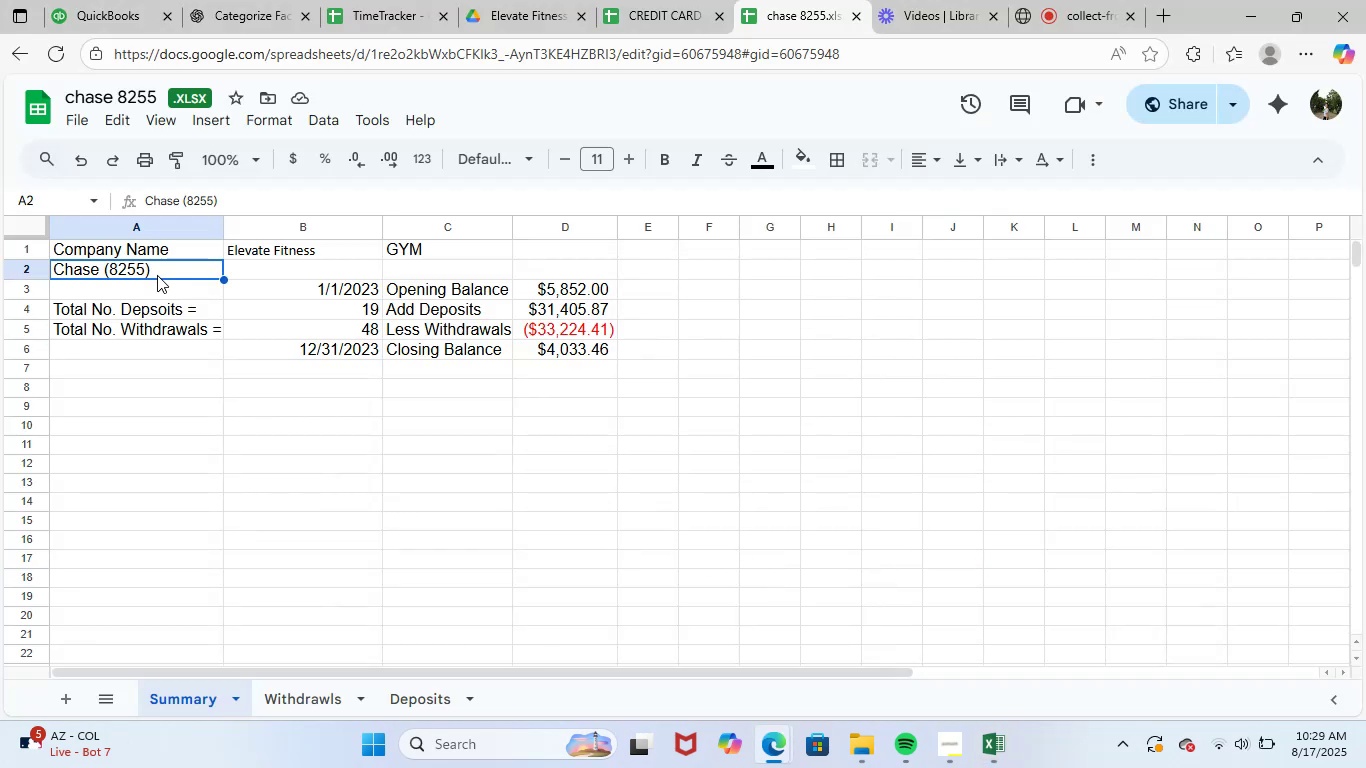 
key(Control+C)
 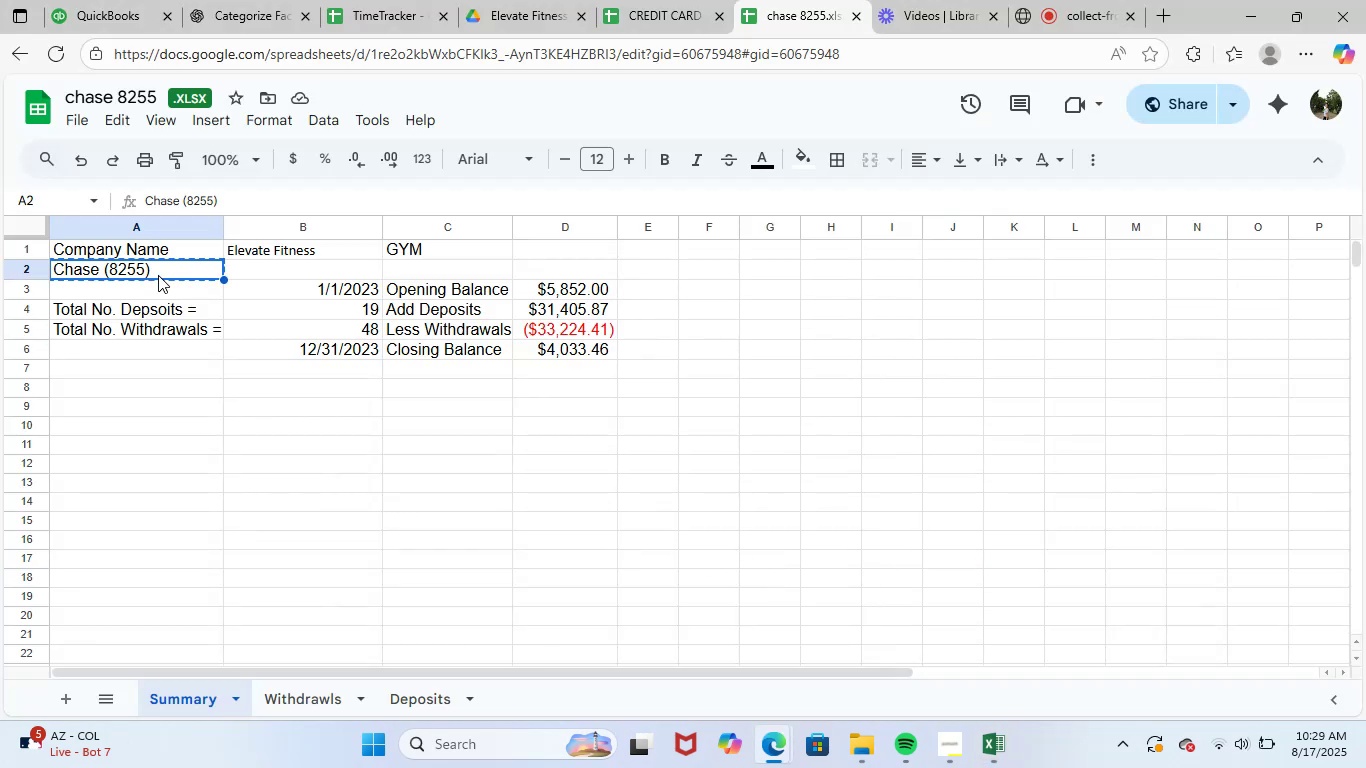 
key(Alt+AltLeft)
 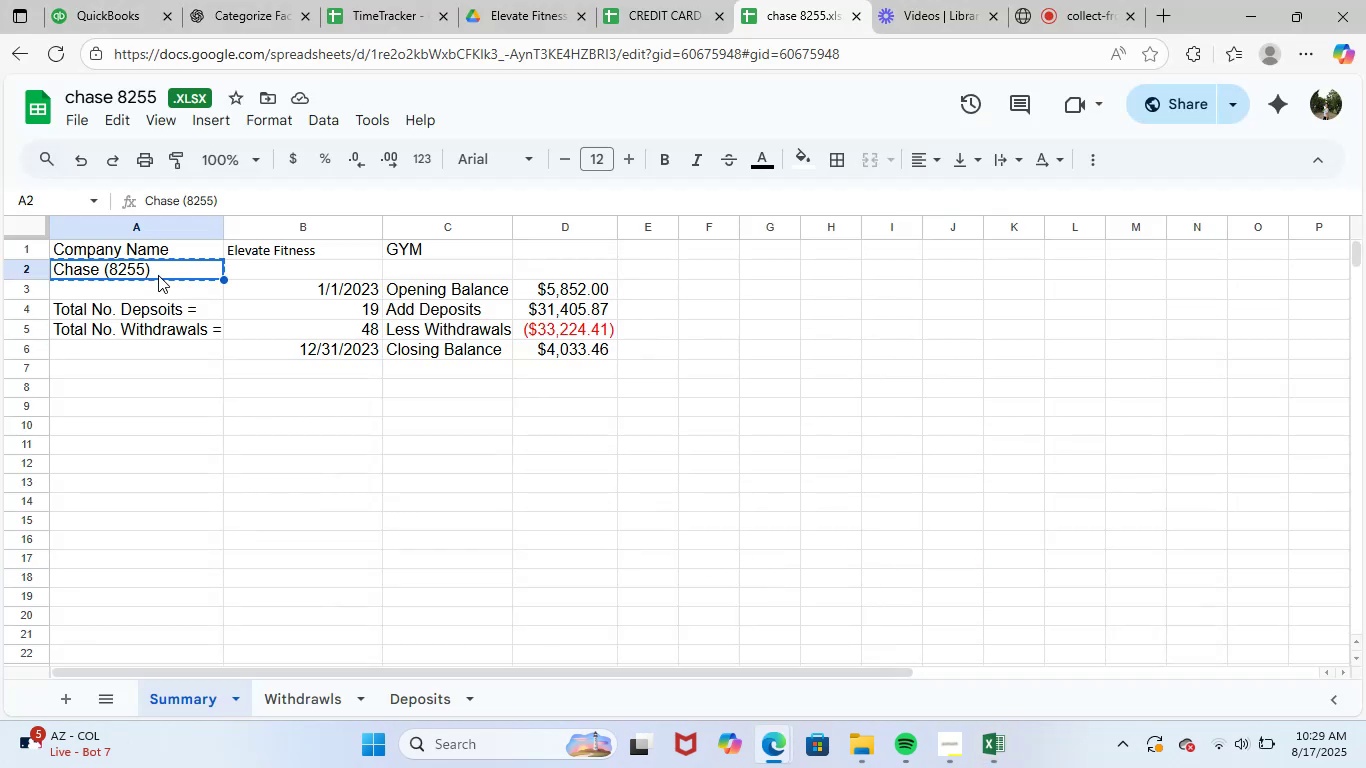 
hold_key(key=Tab, duration=0.34)
 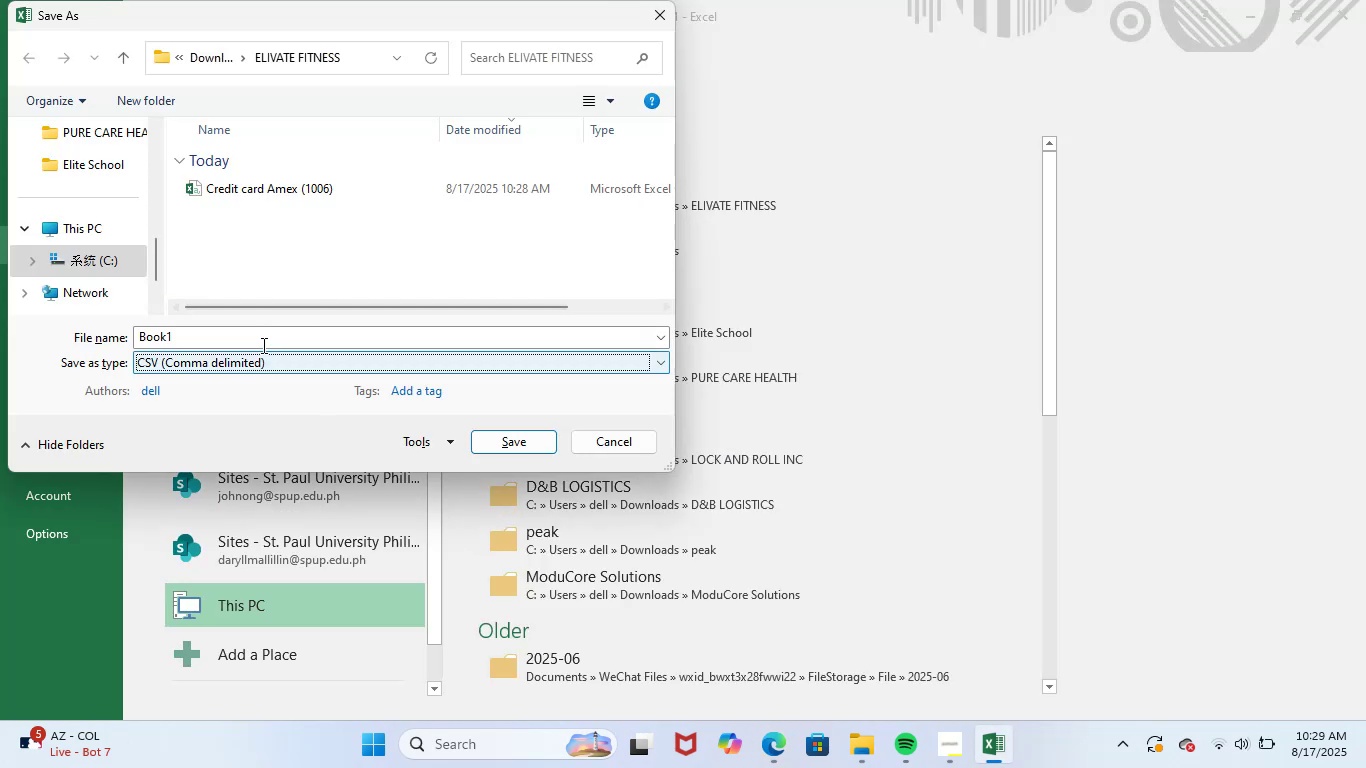 
left_click([263, 343])
 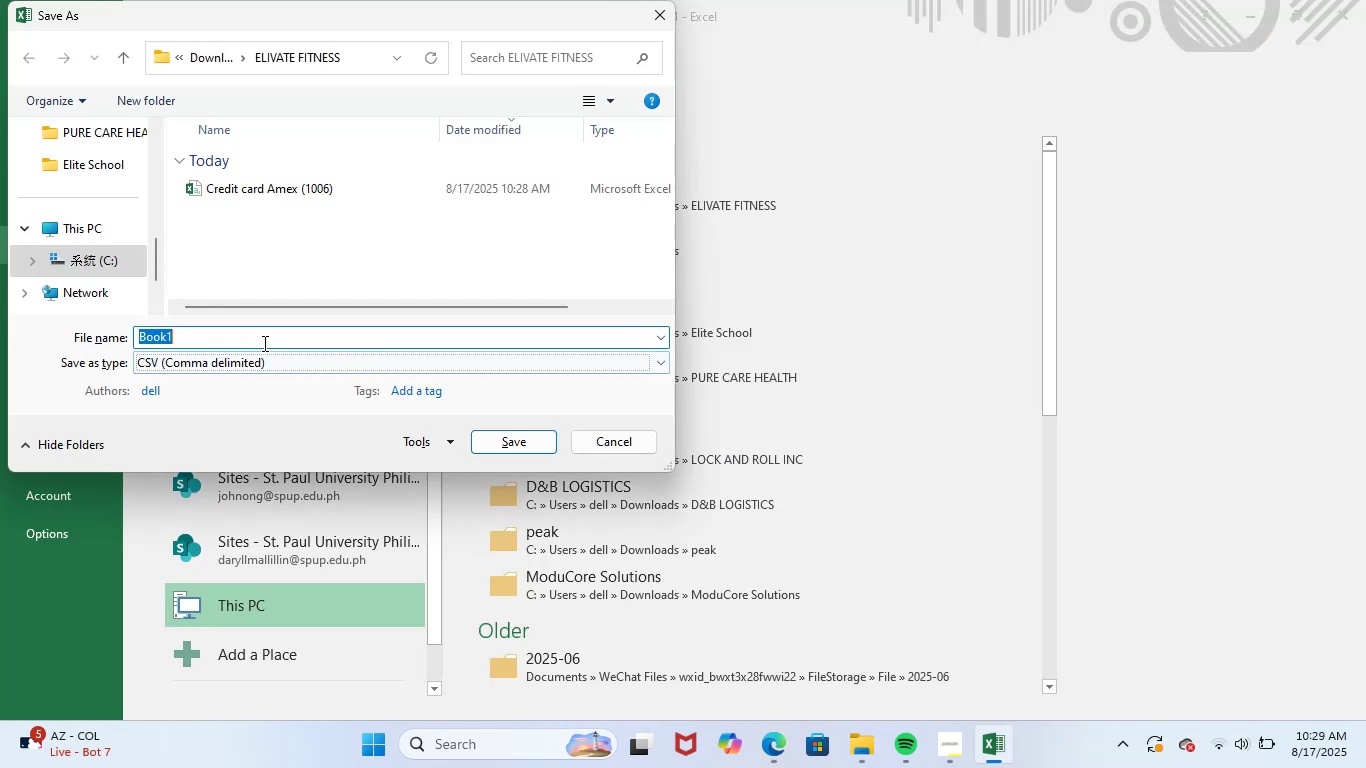 
key(Control+ControlLeft)
 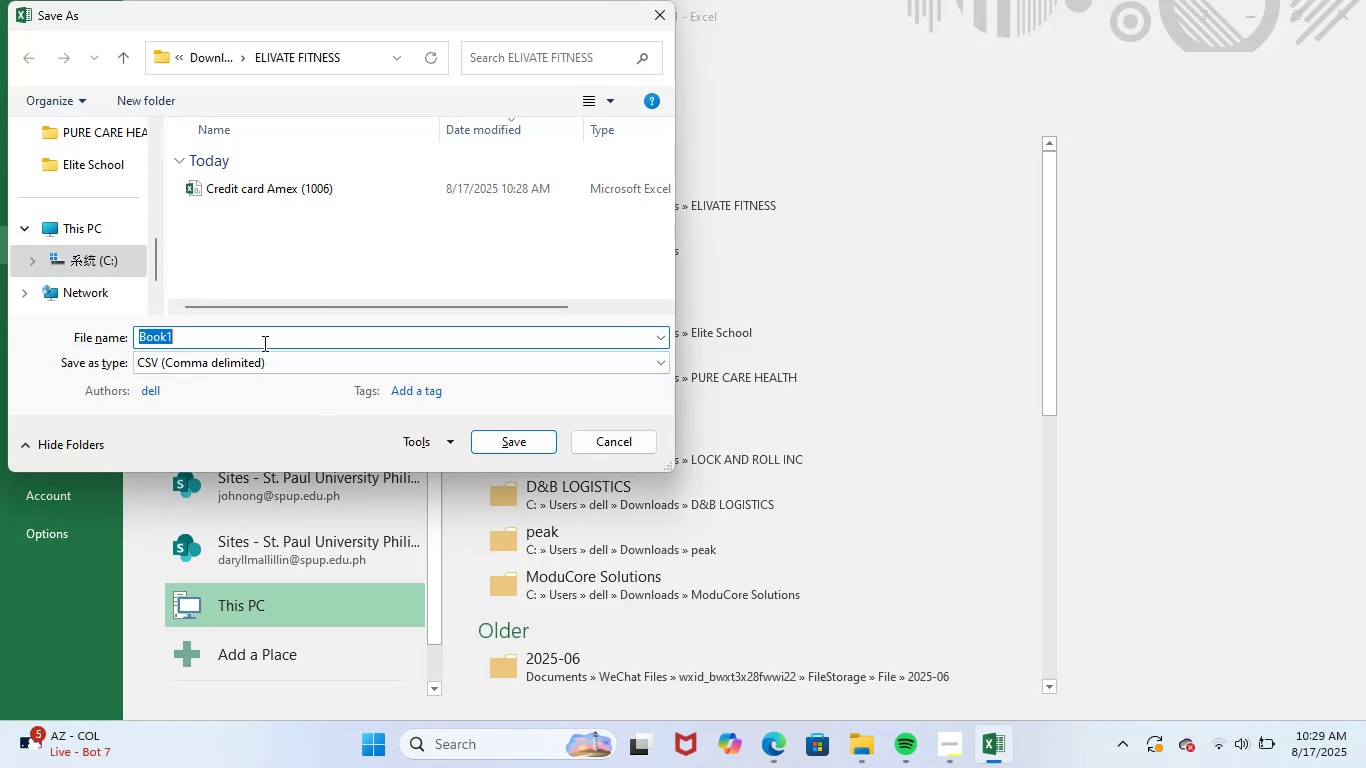 
key(Control+V)
 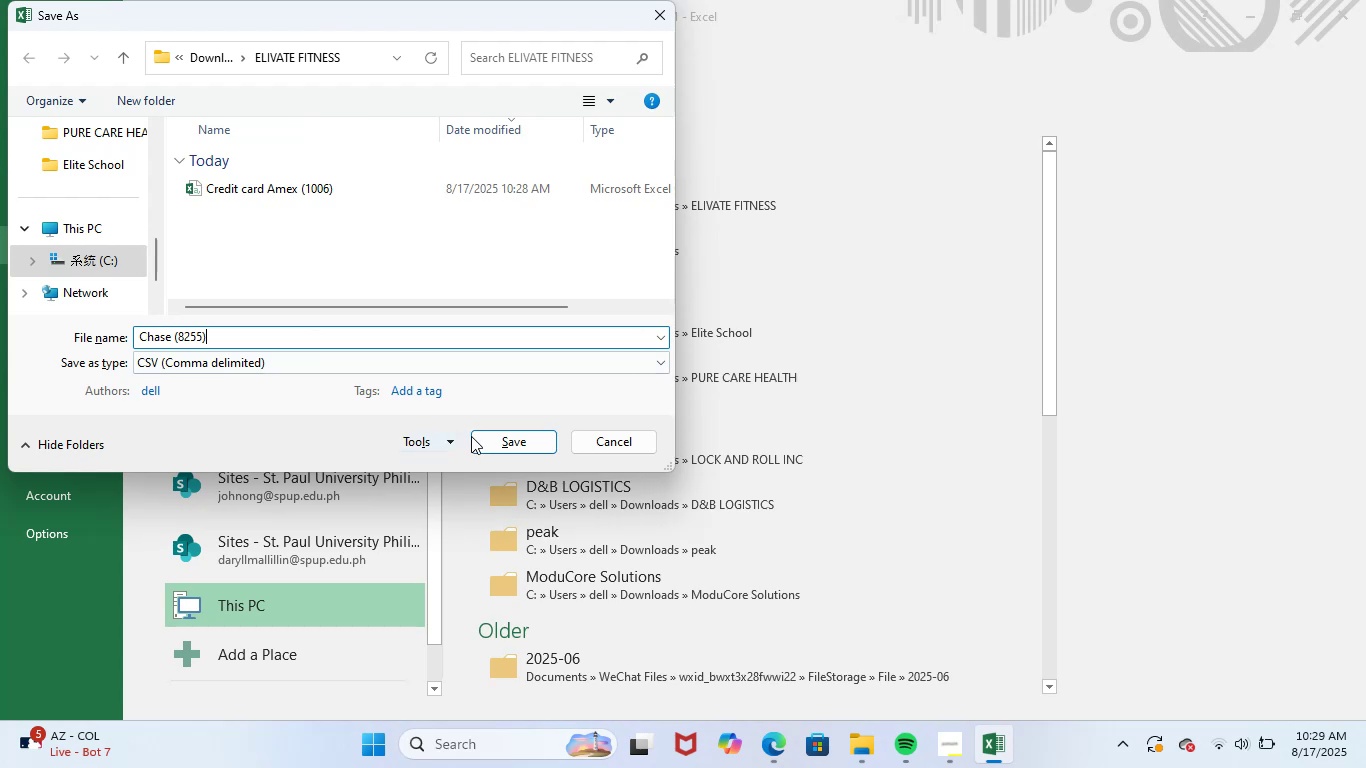 
left_click([506, 438])
 